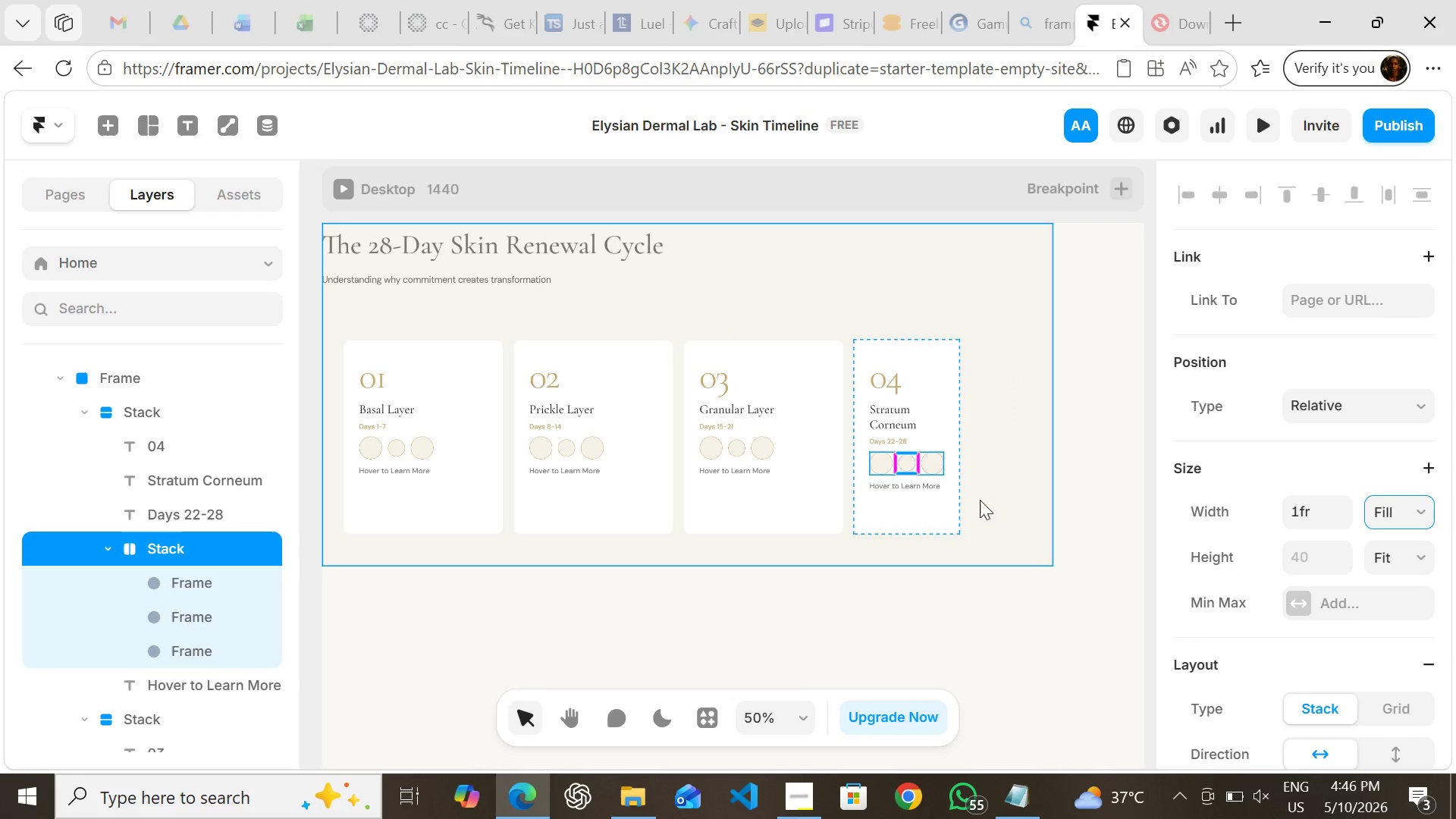 
left_click([923, 485])
 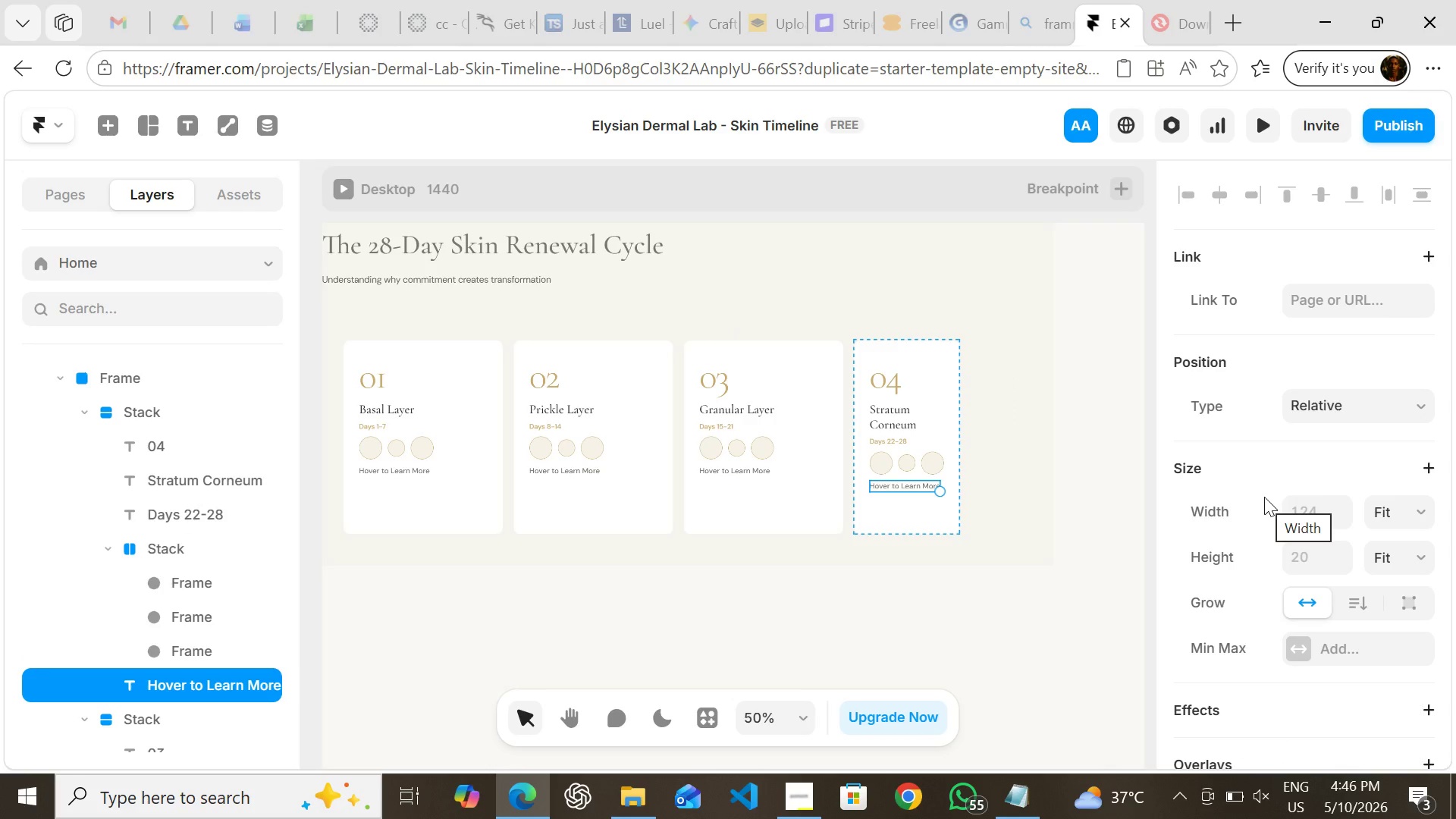 
wait(5.34)
 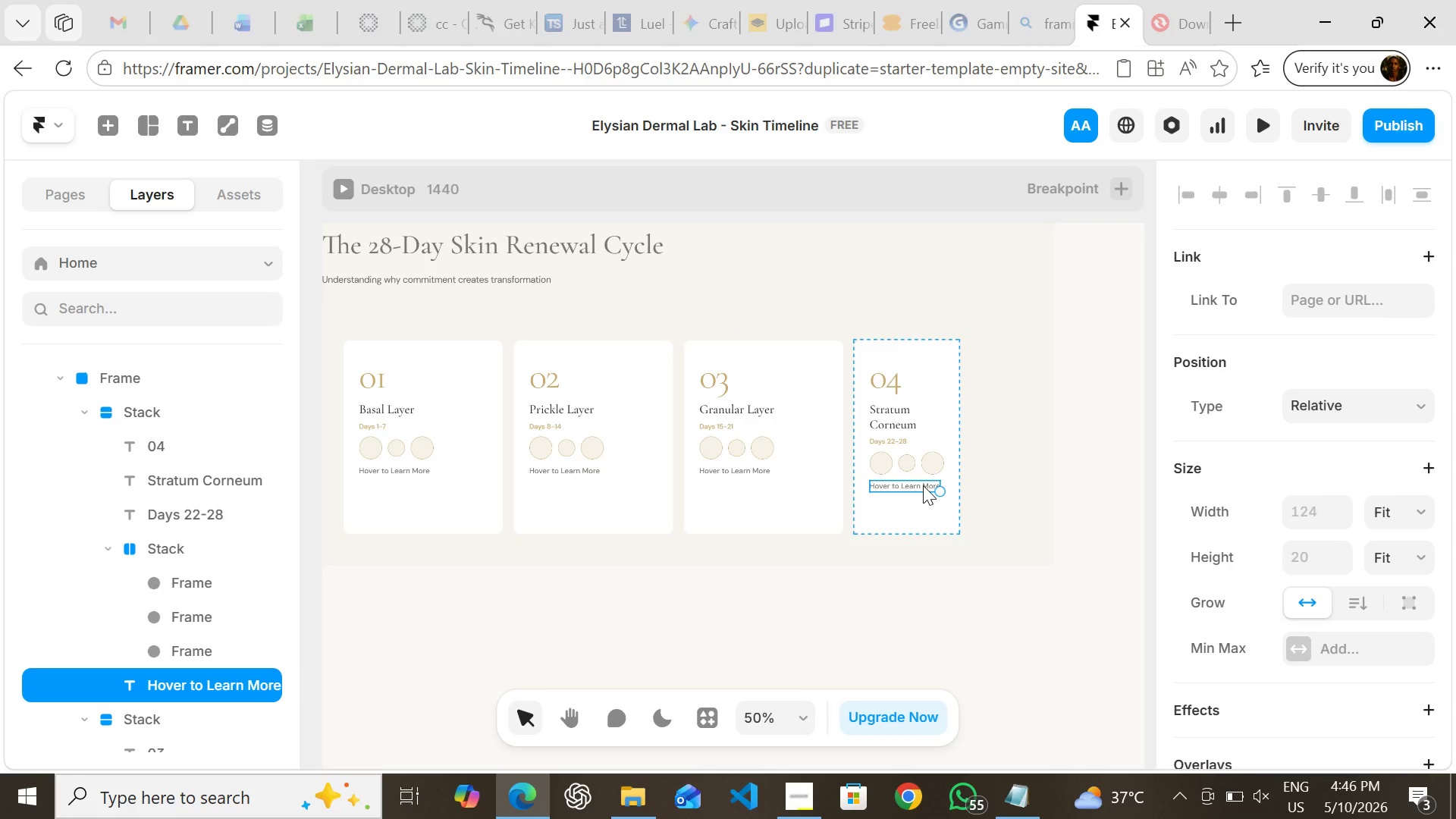 
hold_key(key=ControlLeft, duration=0.41)
 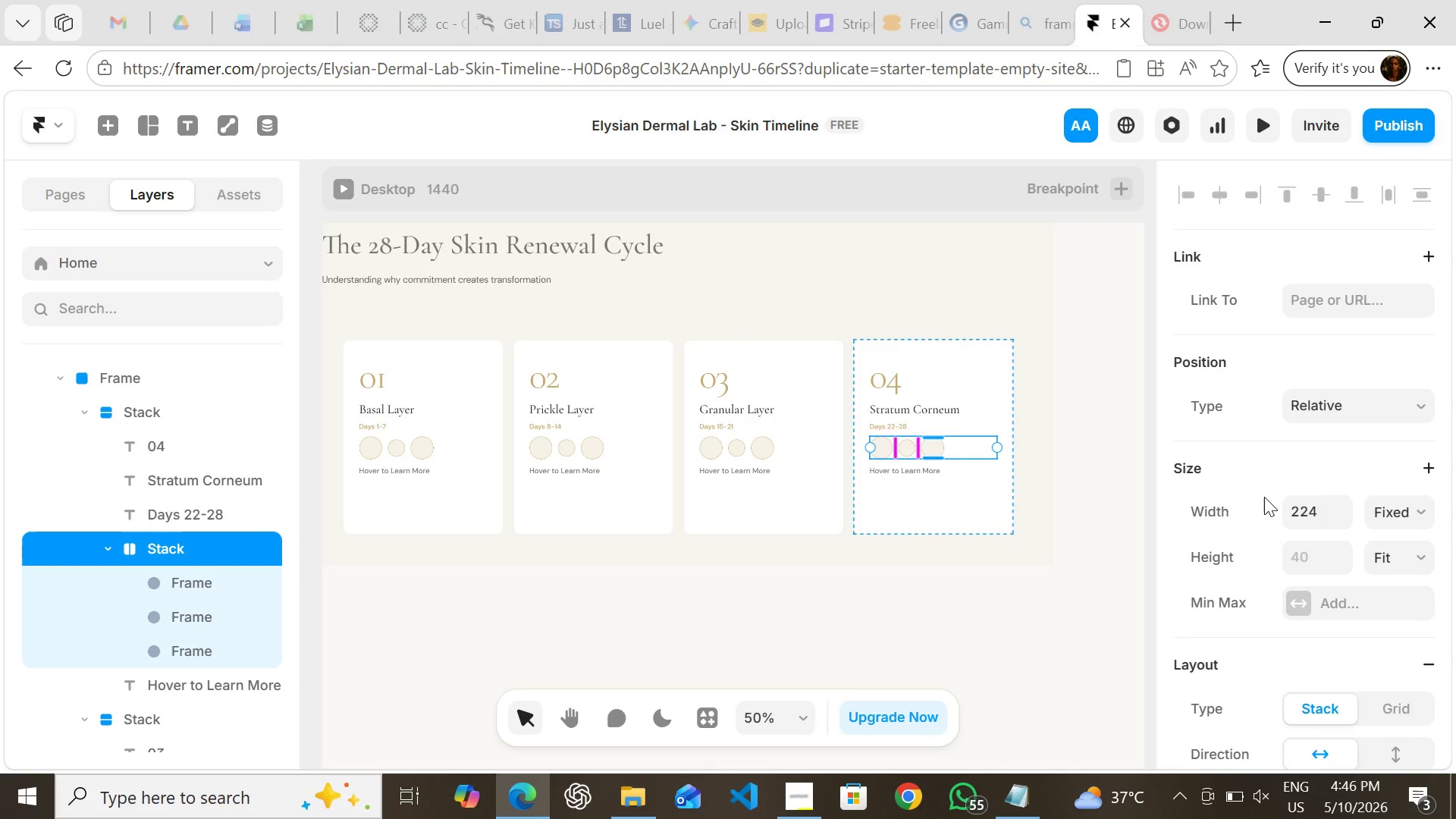 
hold_key(key=Z, duration=0.31)
 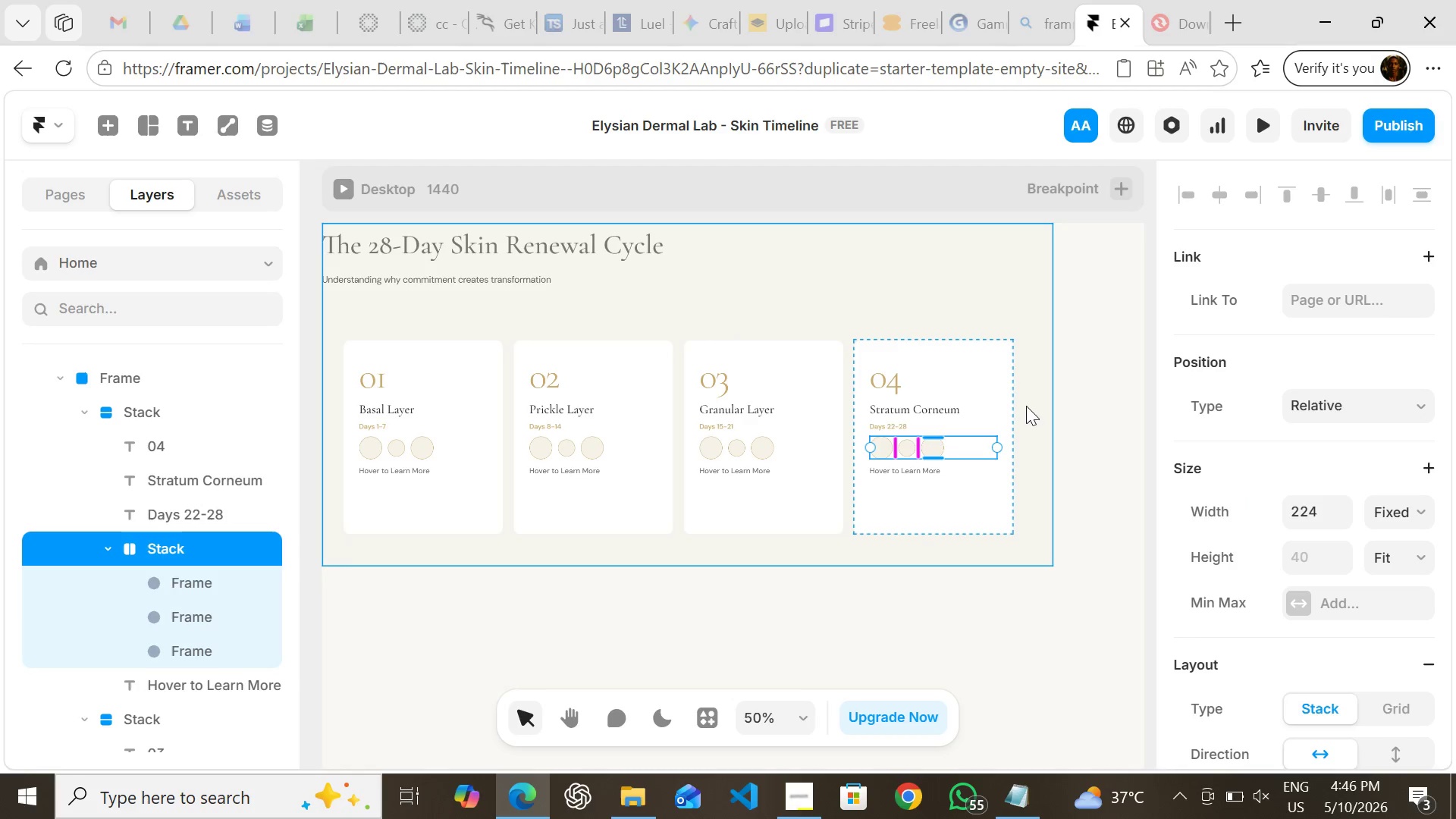 
left_click([1073, 404])
 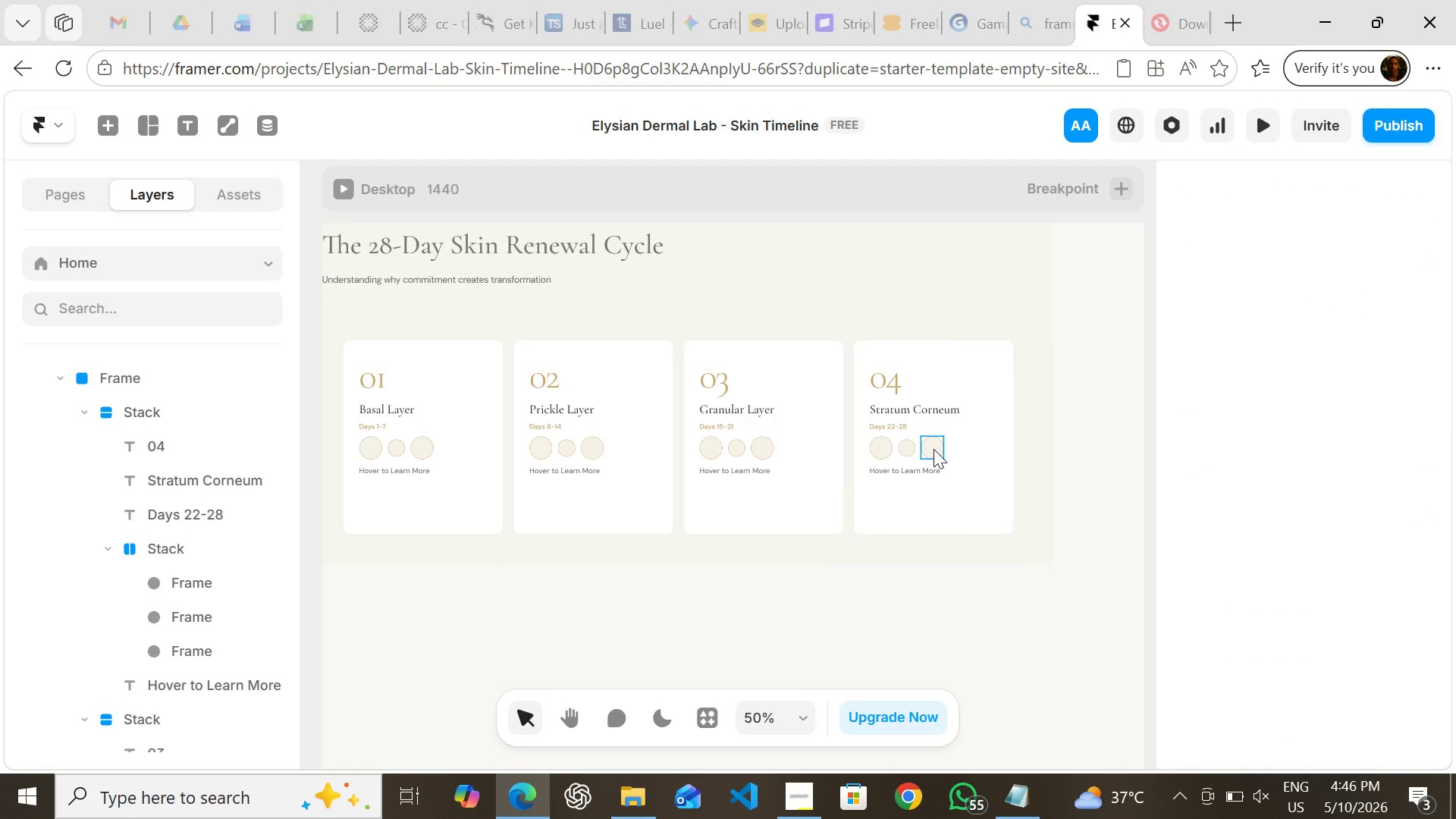 
left_click([934, 449])
 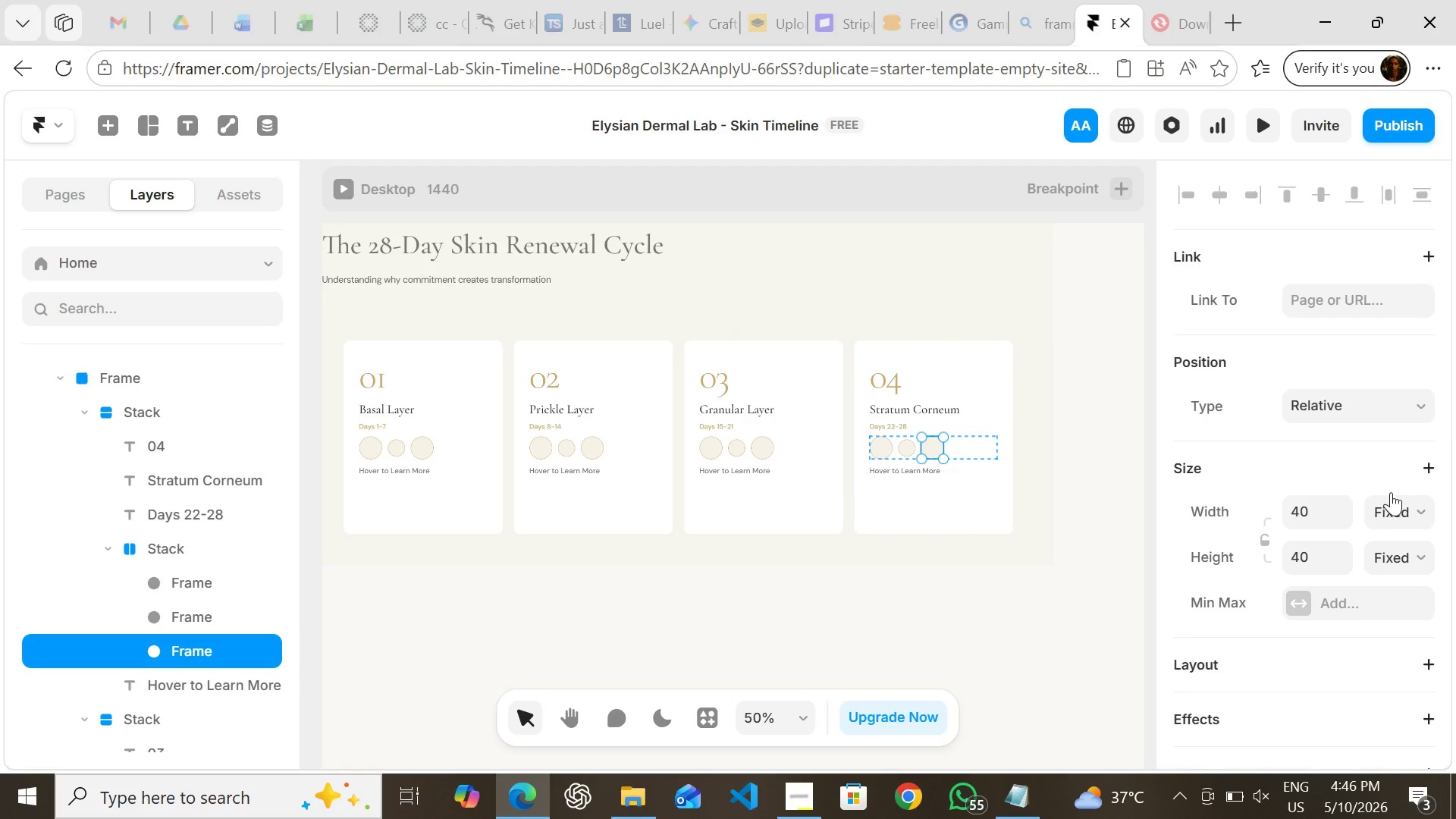 
left_click([1397, 500])
 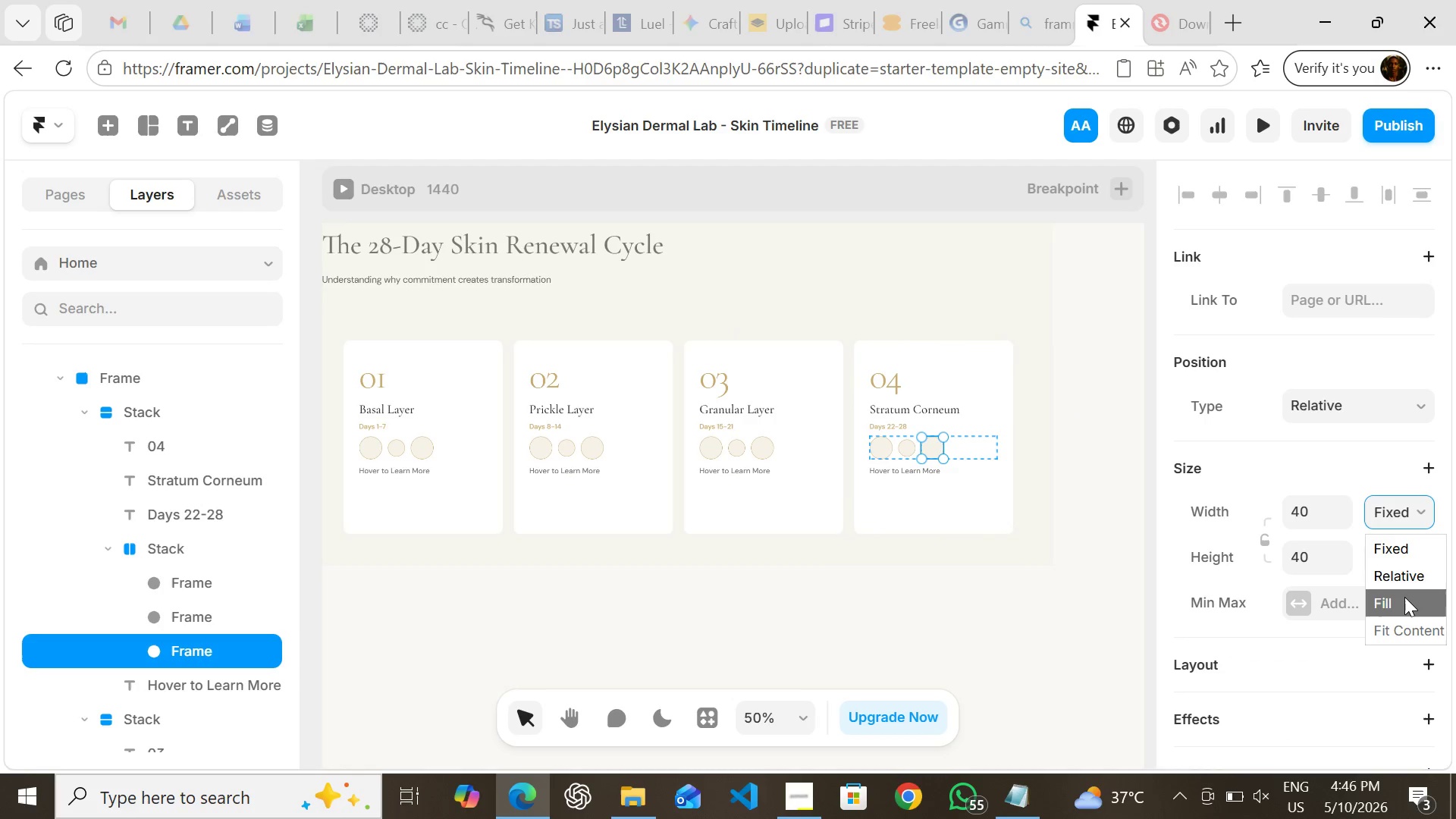 
left_click([1404, 597])
 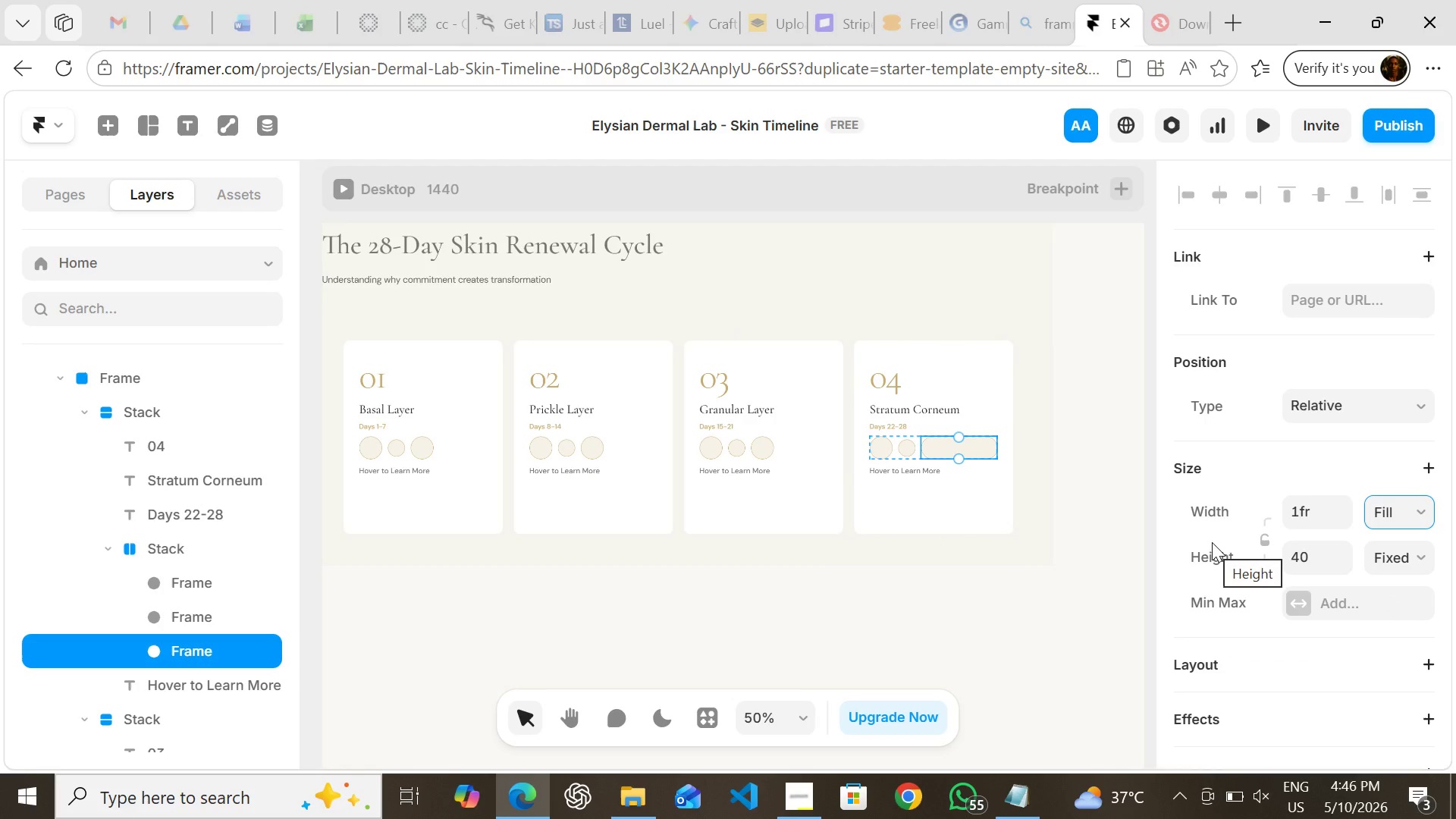 
key(Control+ControlLeft)
 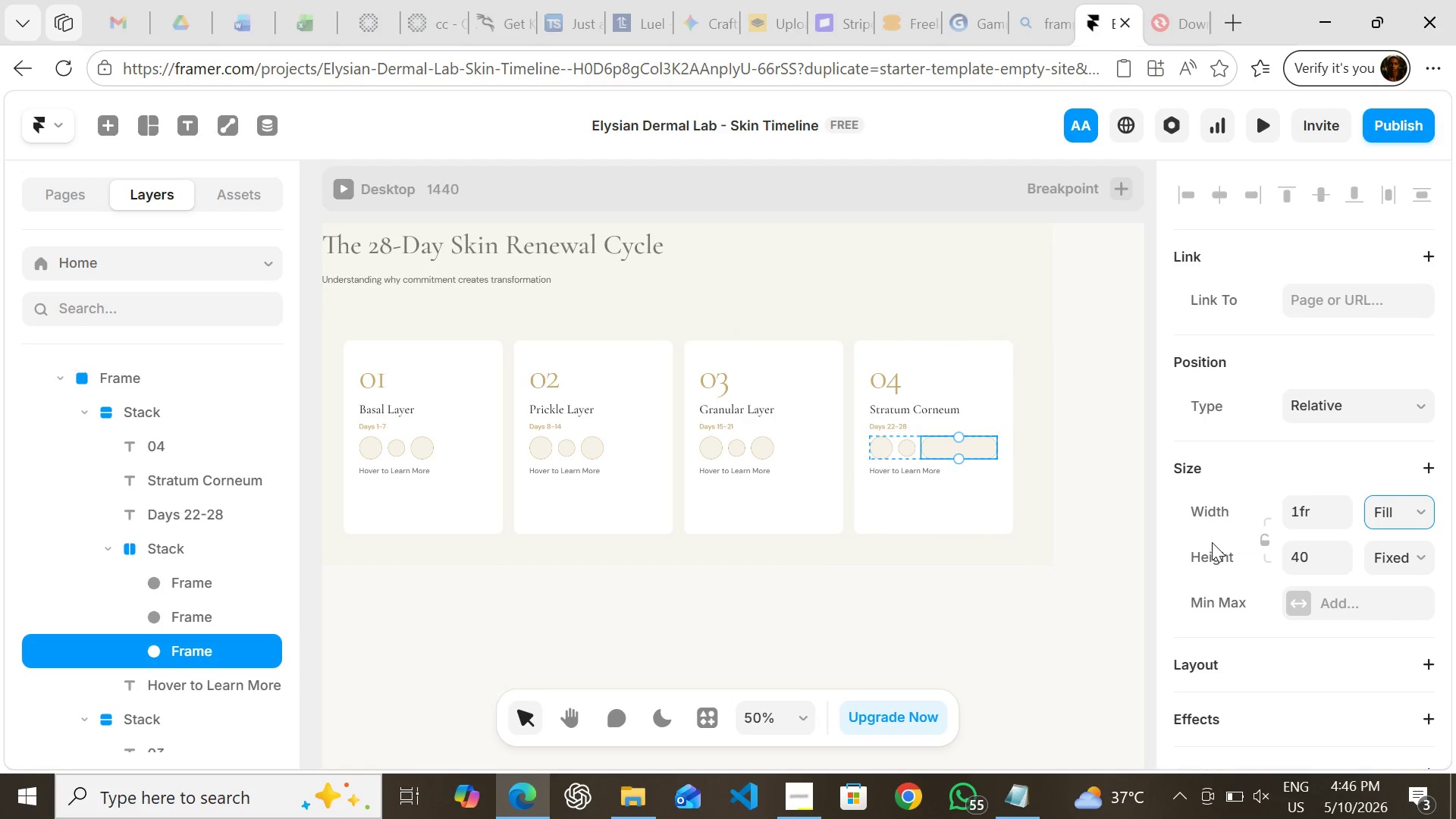 
key(Control+Z)
 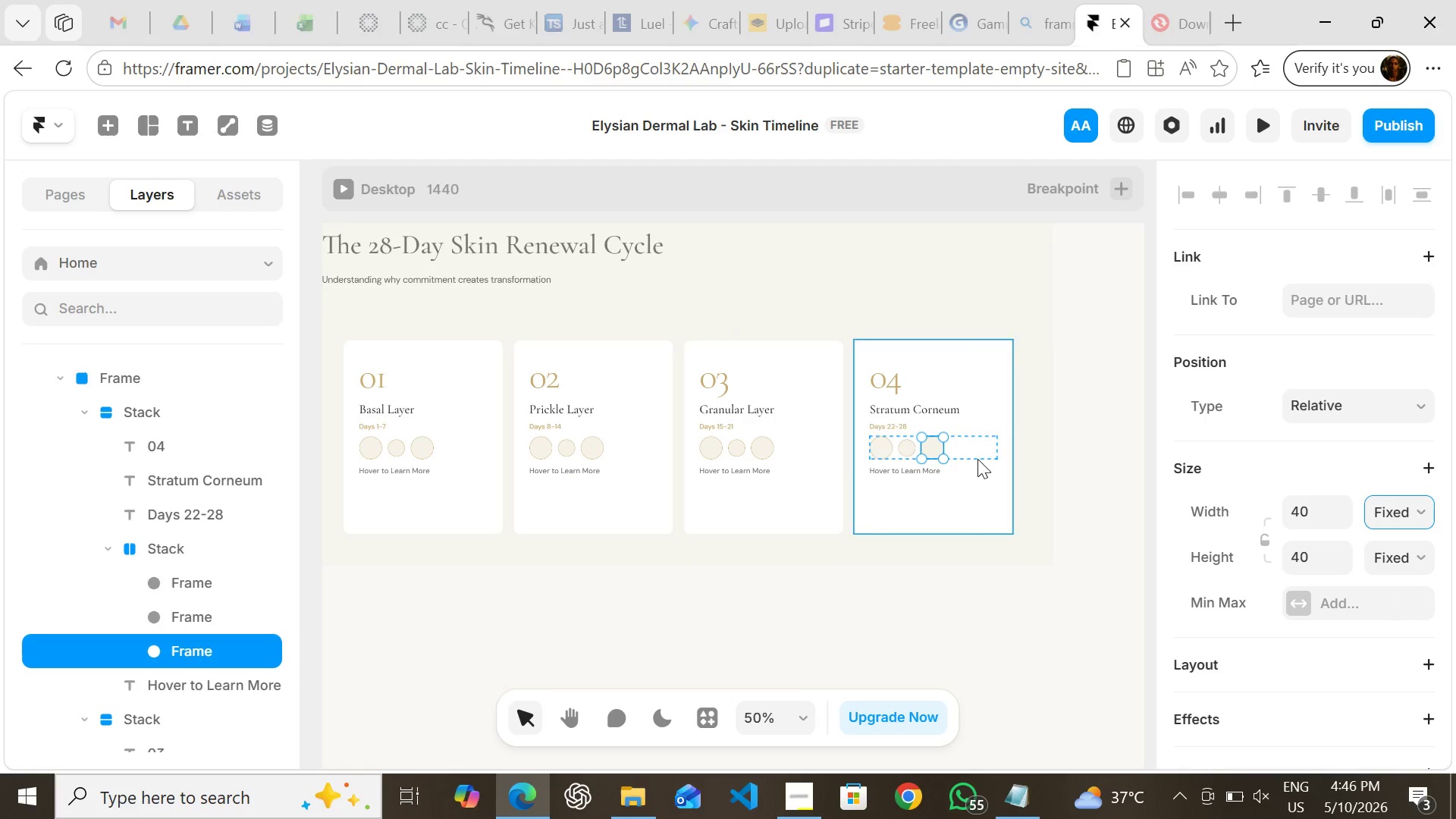 
left_click([973, 447])
 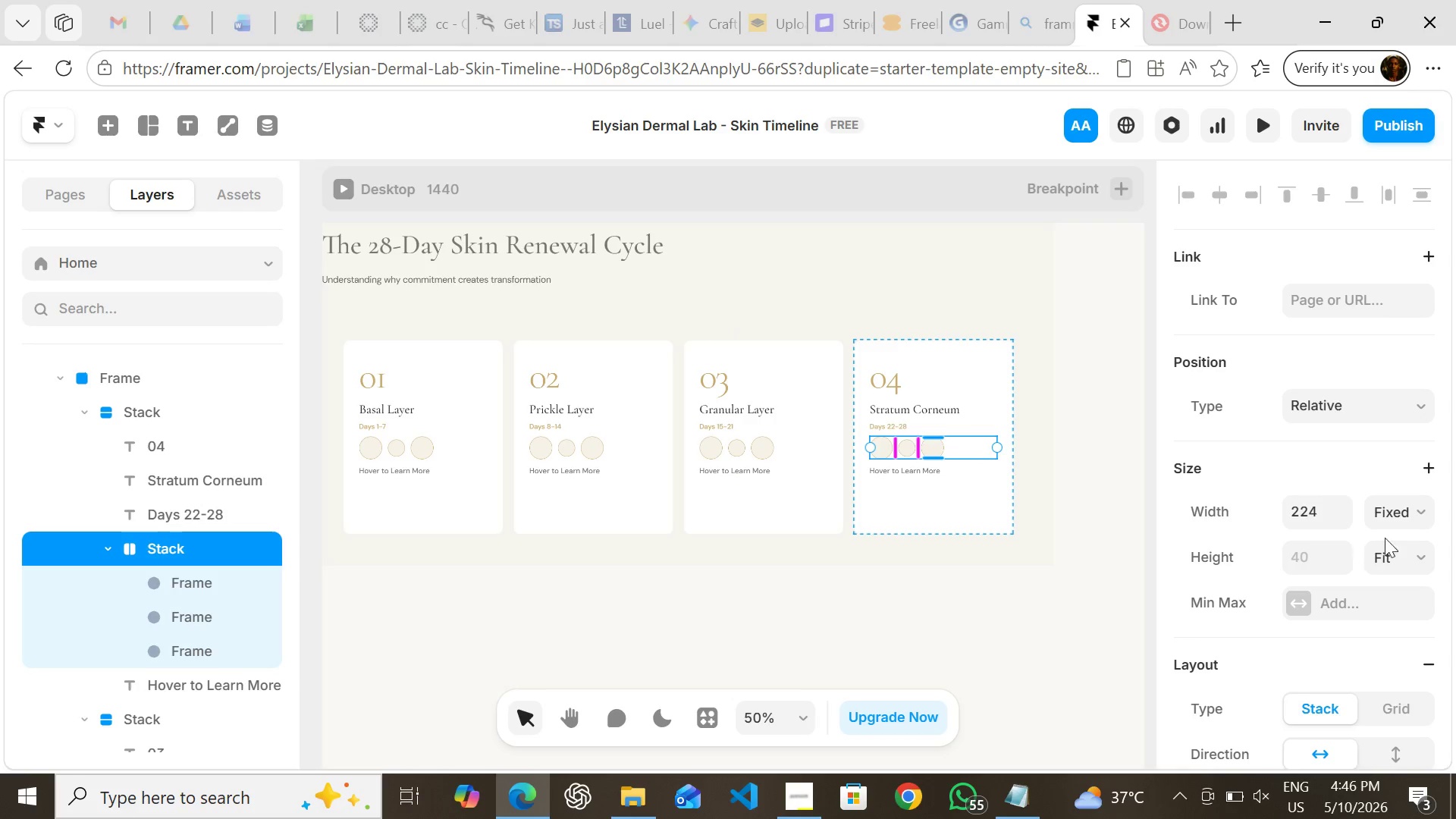 
left_click([1401, 519])
 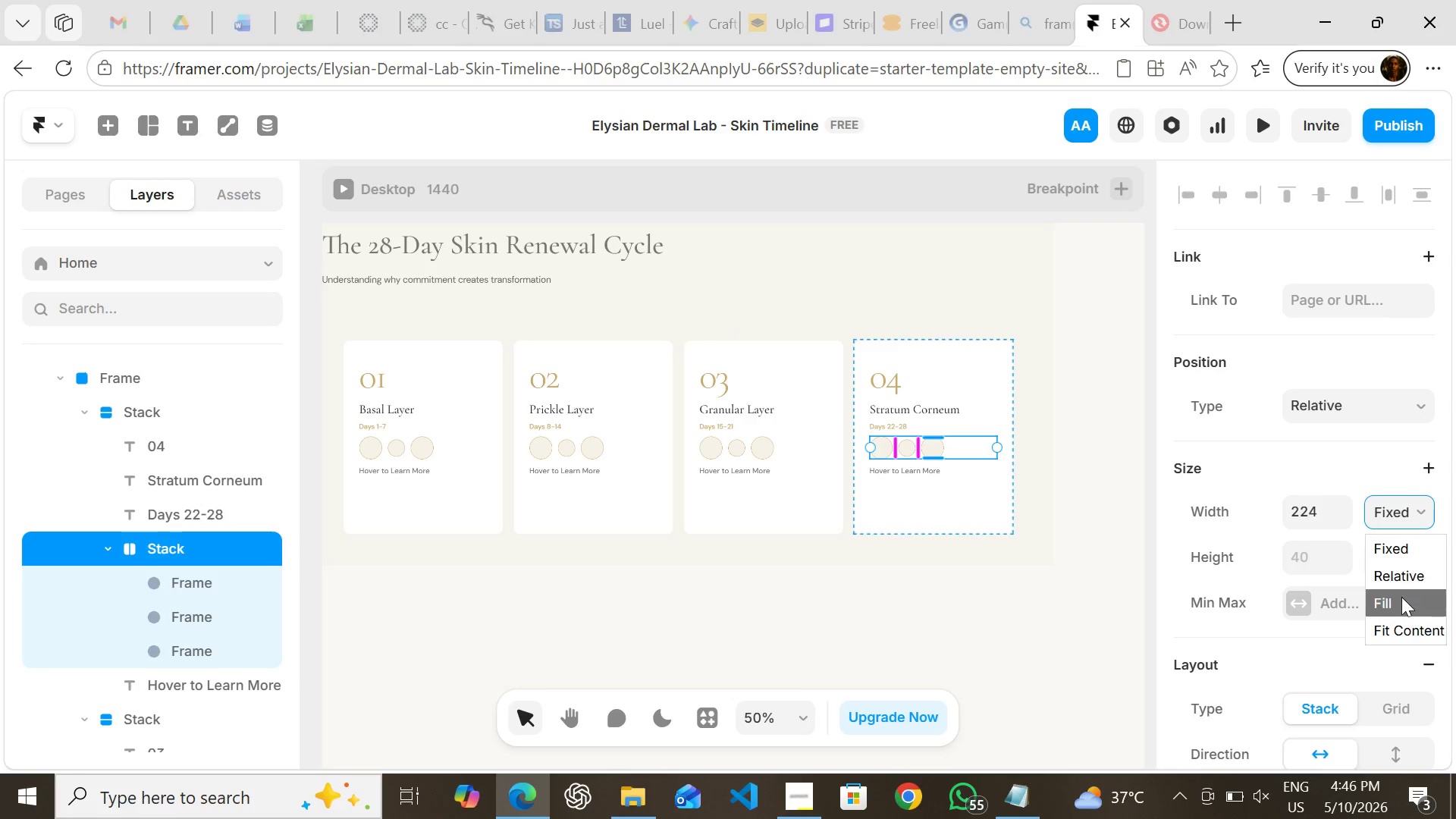 
left_click([1401, 597])
 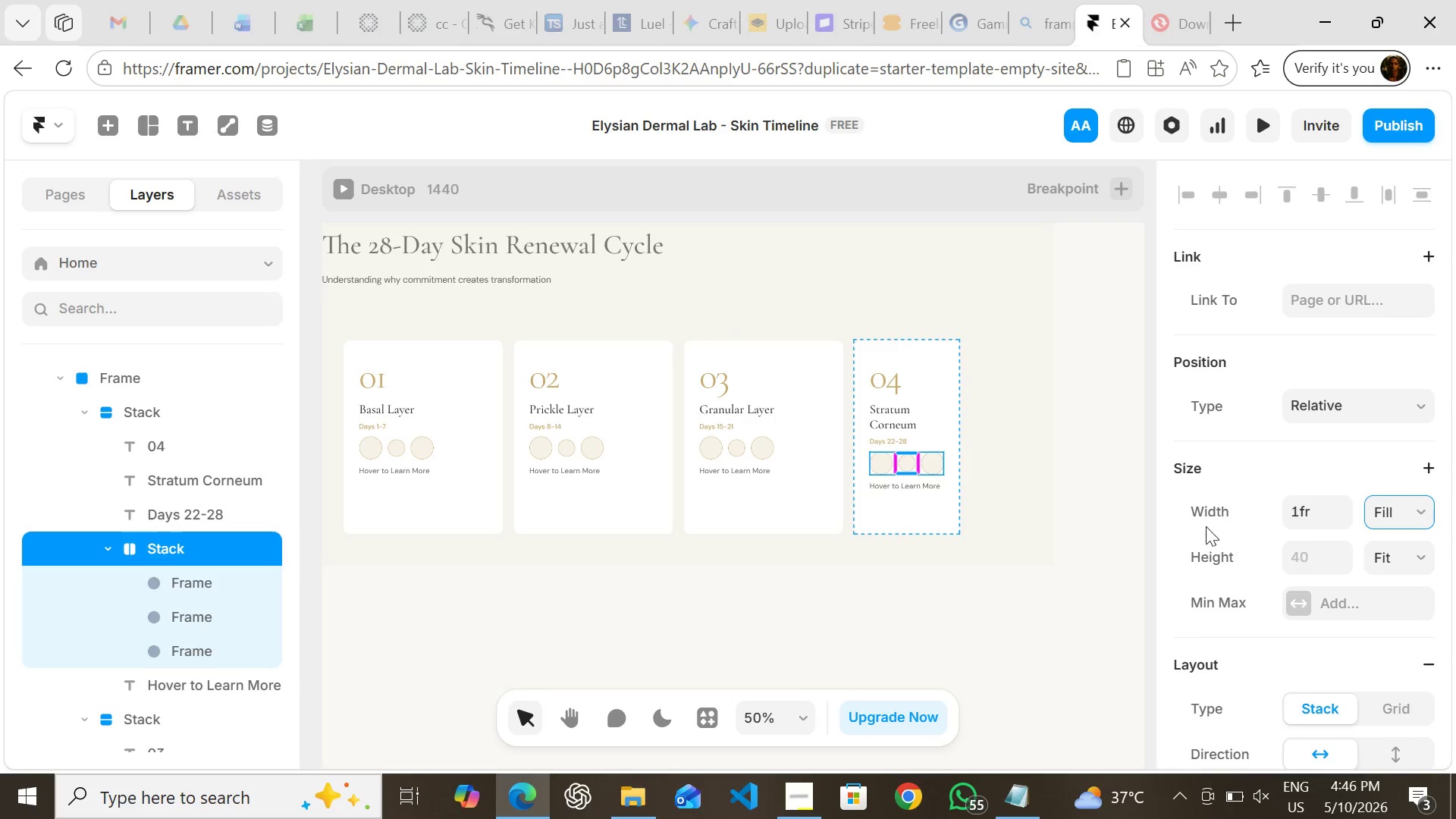 
left_click([1092, 471])
 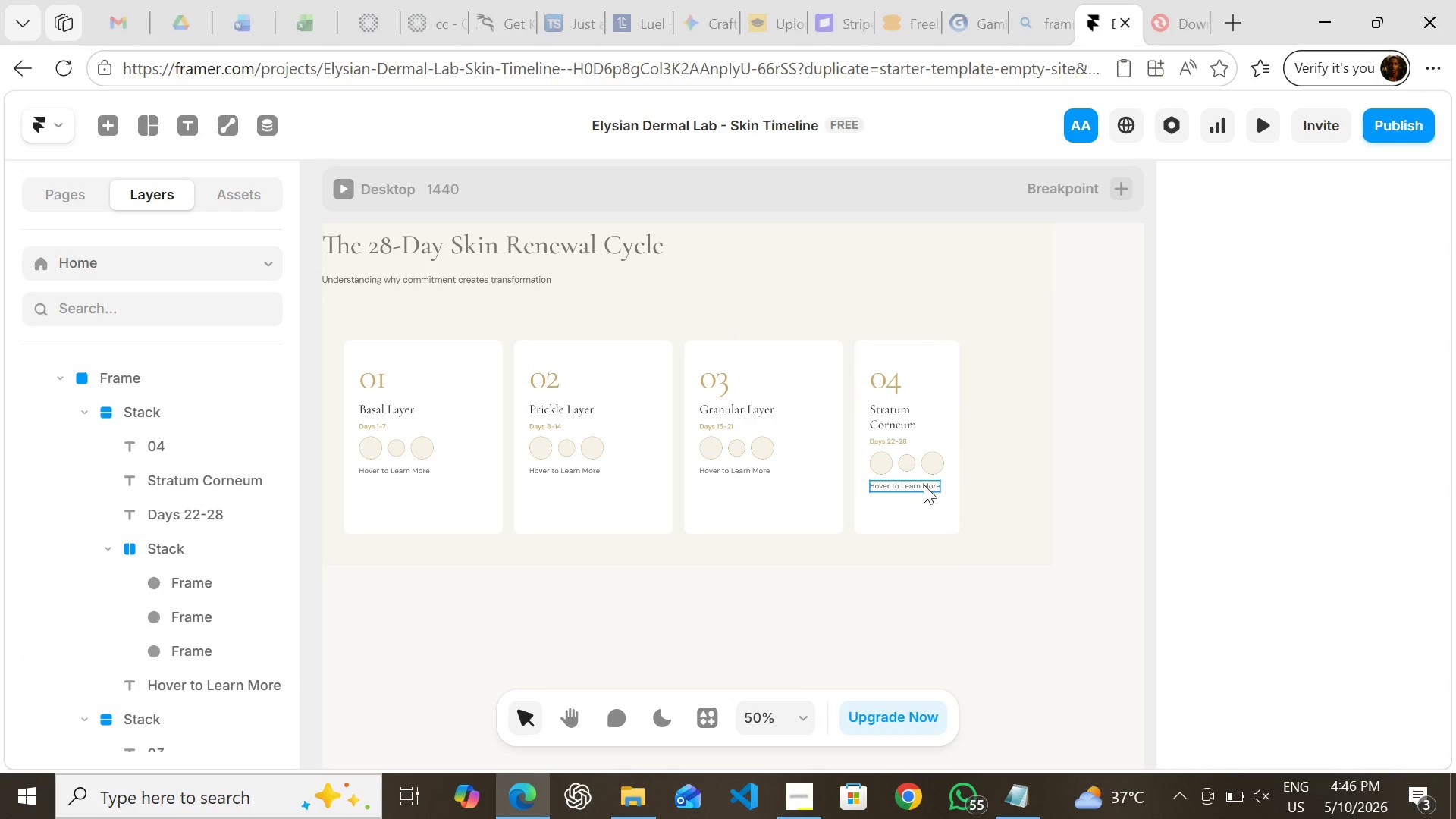 
left_click([919, 485])
 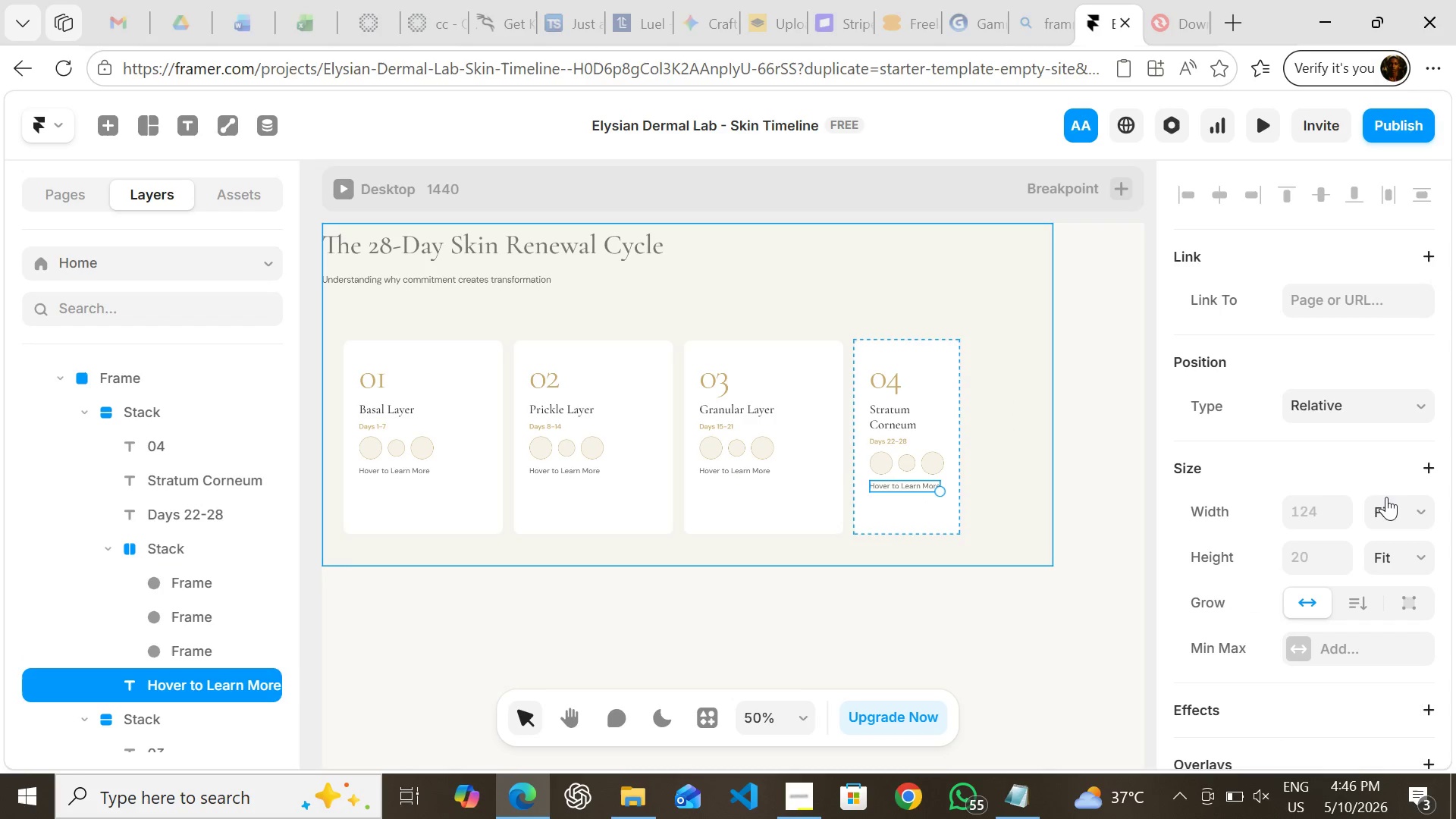 
left_click([1392, 507])
 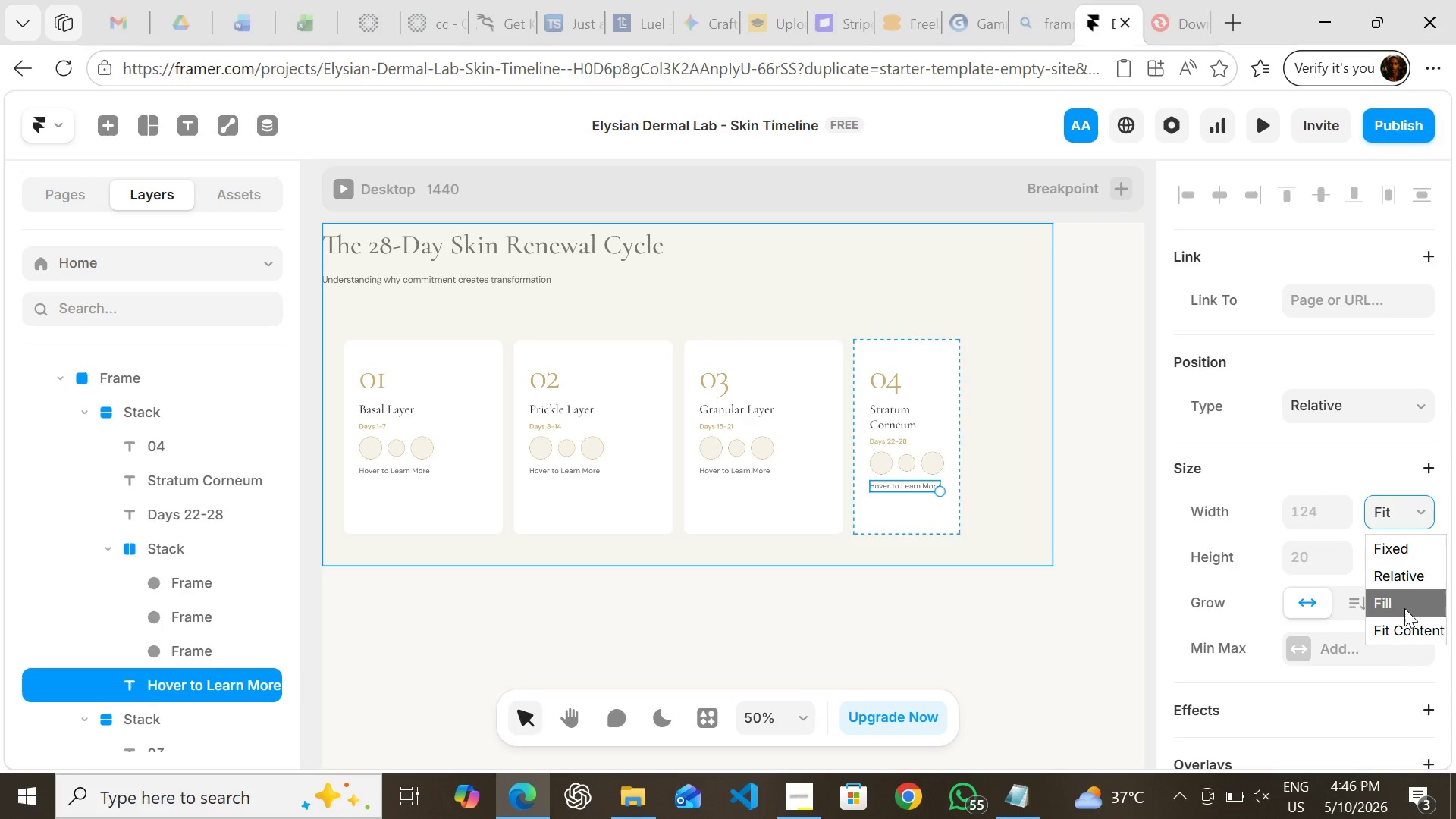 
left_click([1404, 607])
 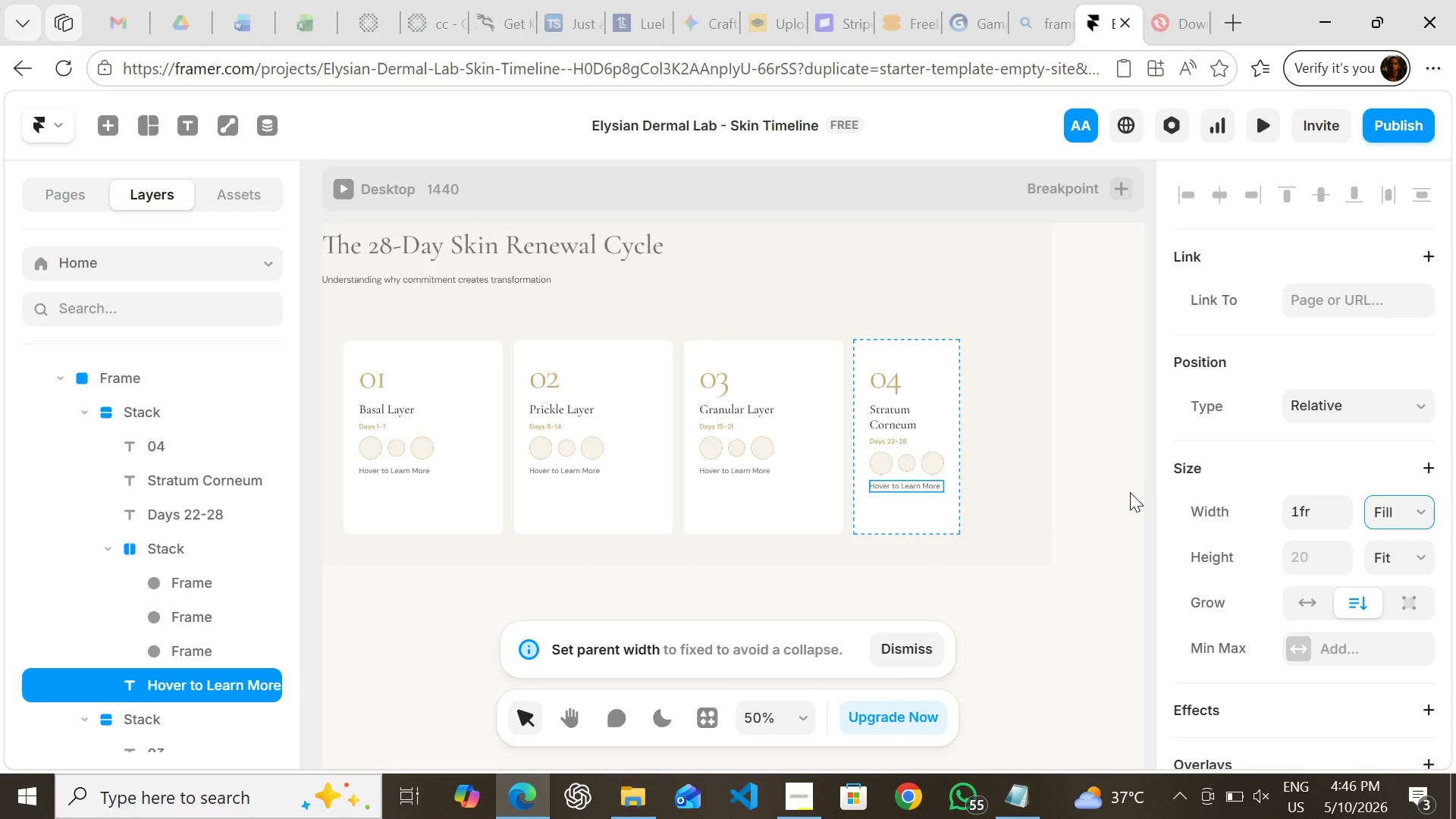 
left_click([1119, 482])
 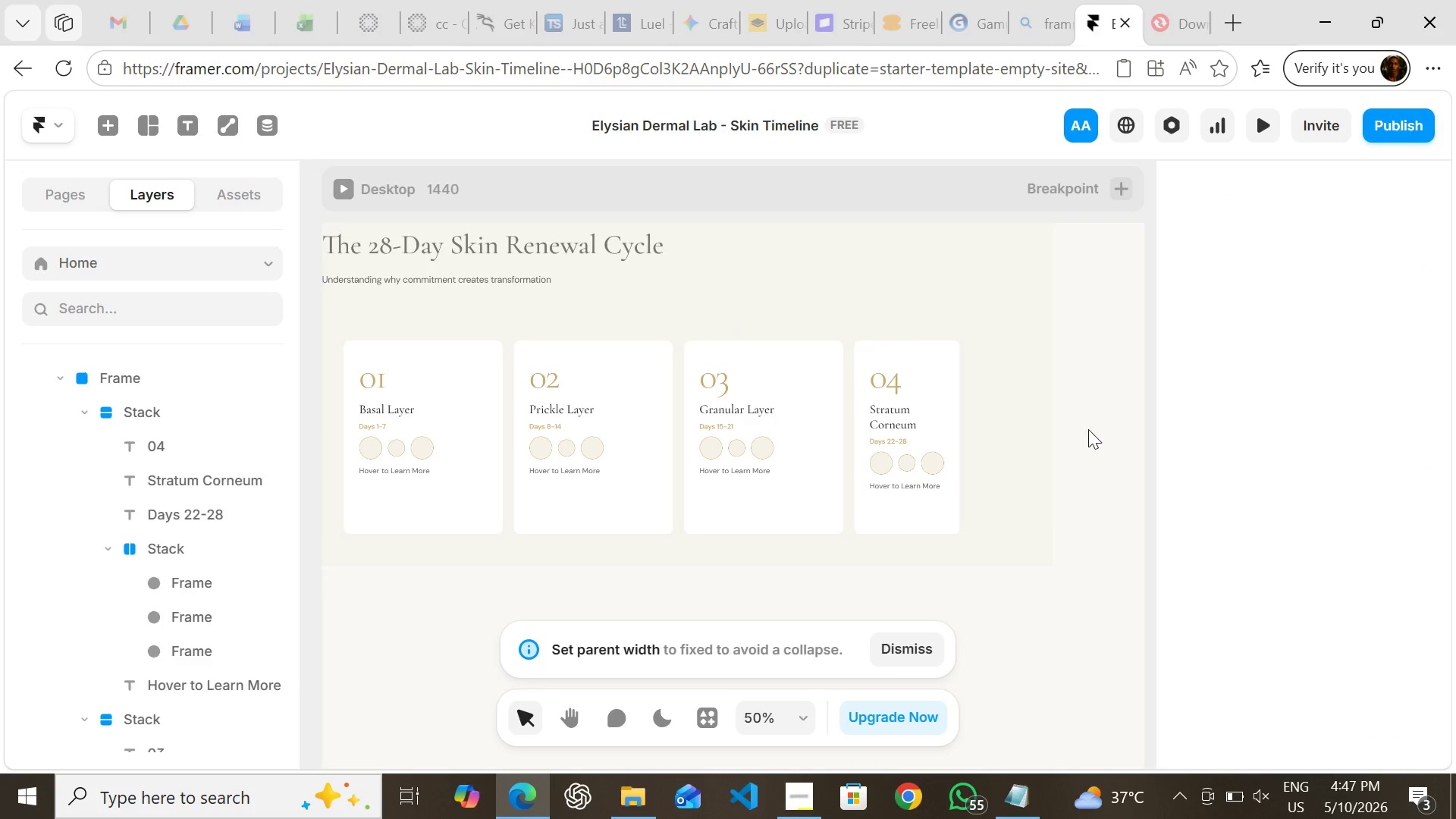 
key(Control+ControlLeft)
 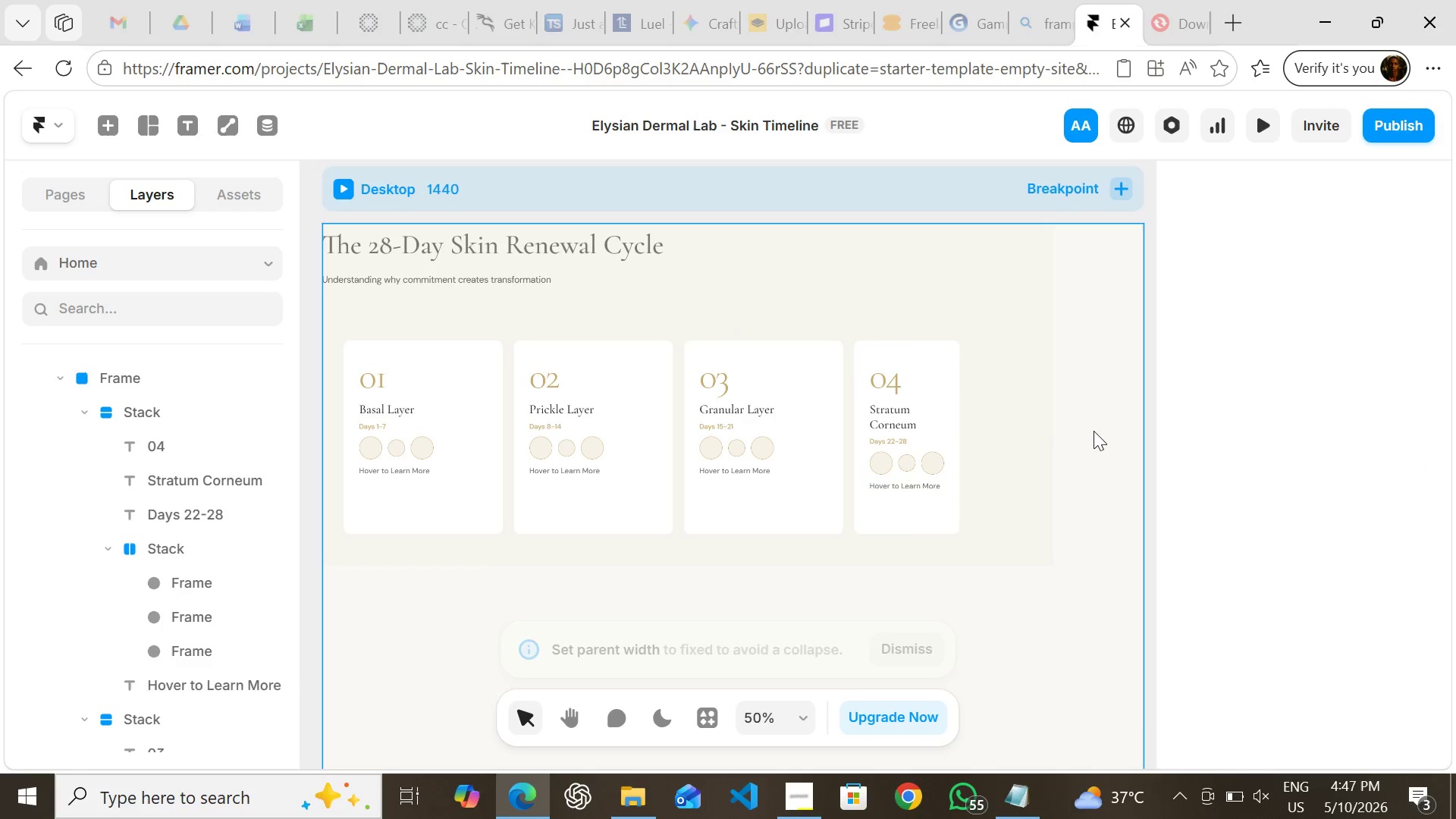 
key(Control+Z)
 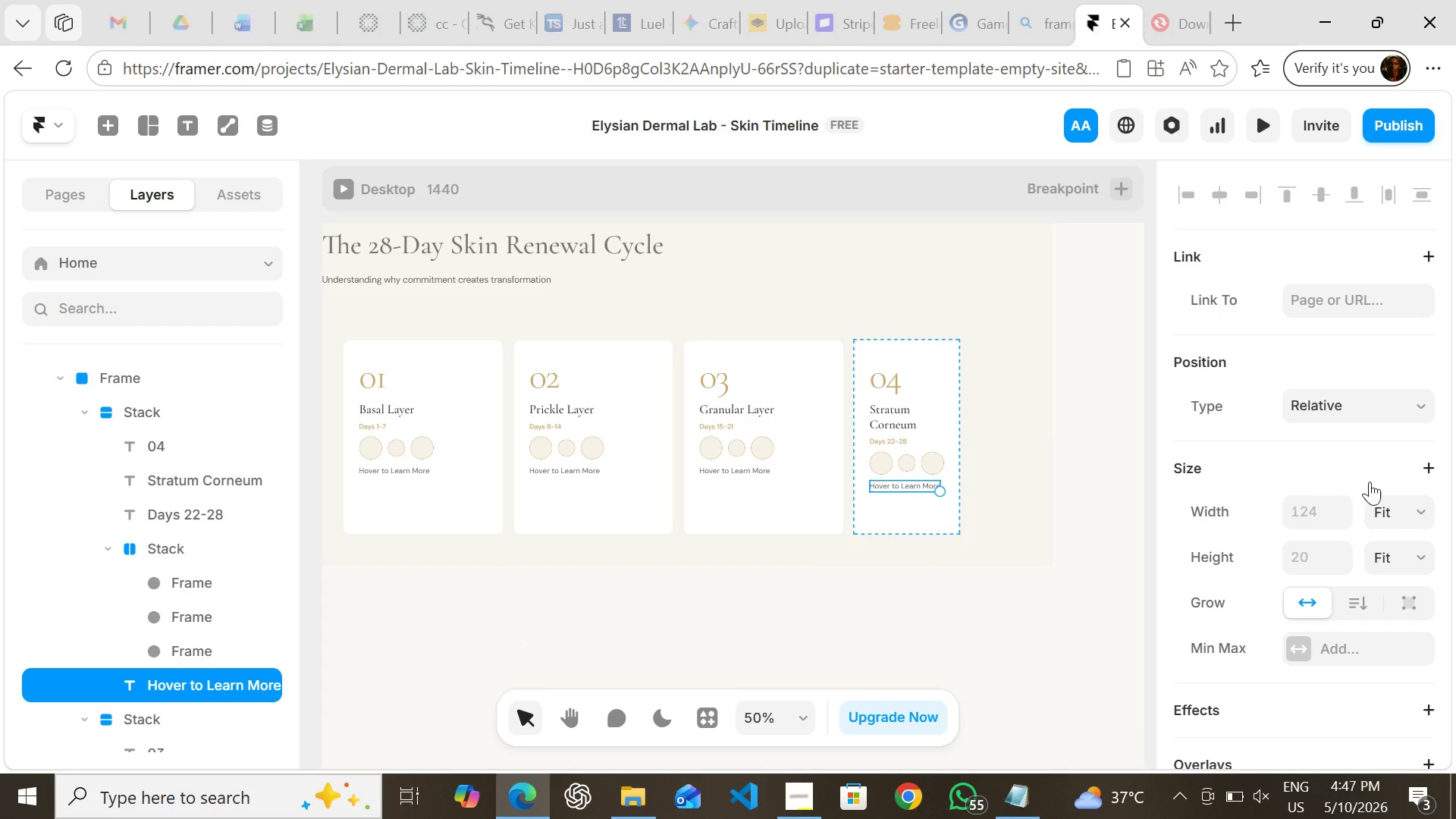 
left_click([1395, 519])
 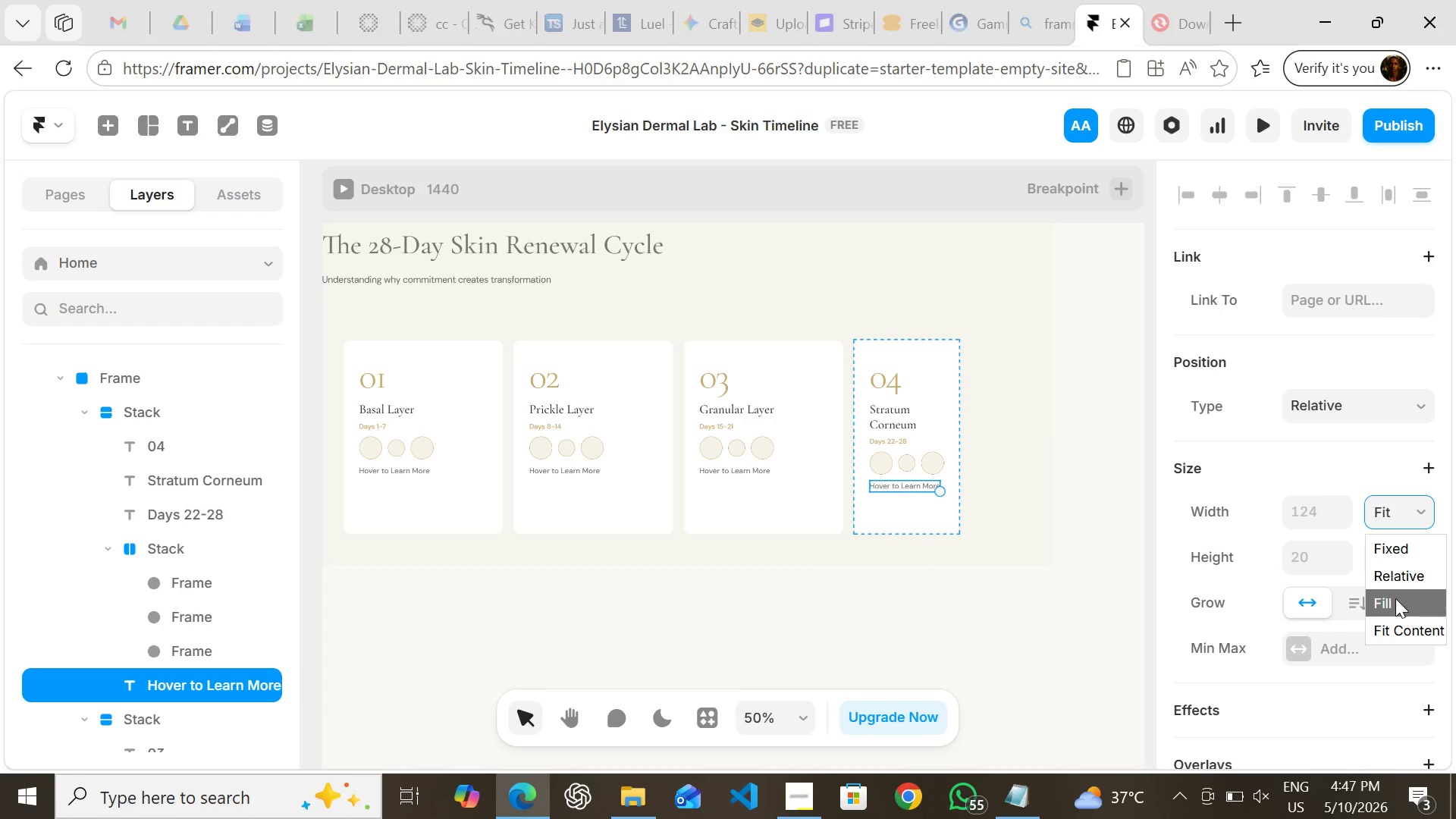 
left_click([1395, 598])
 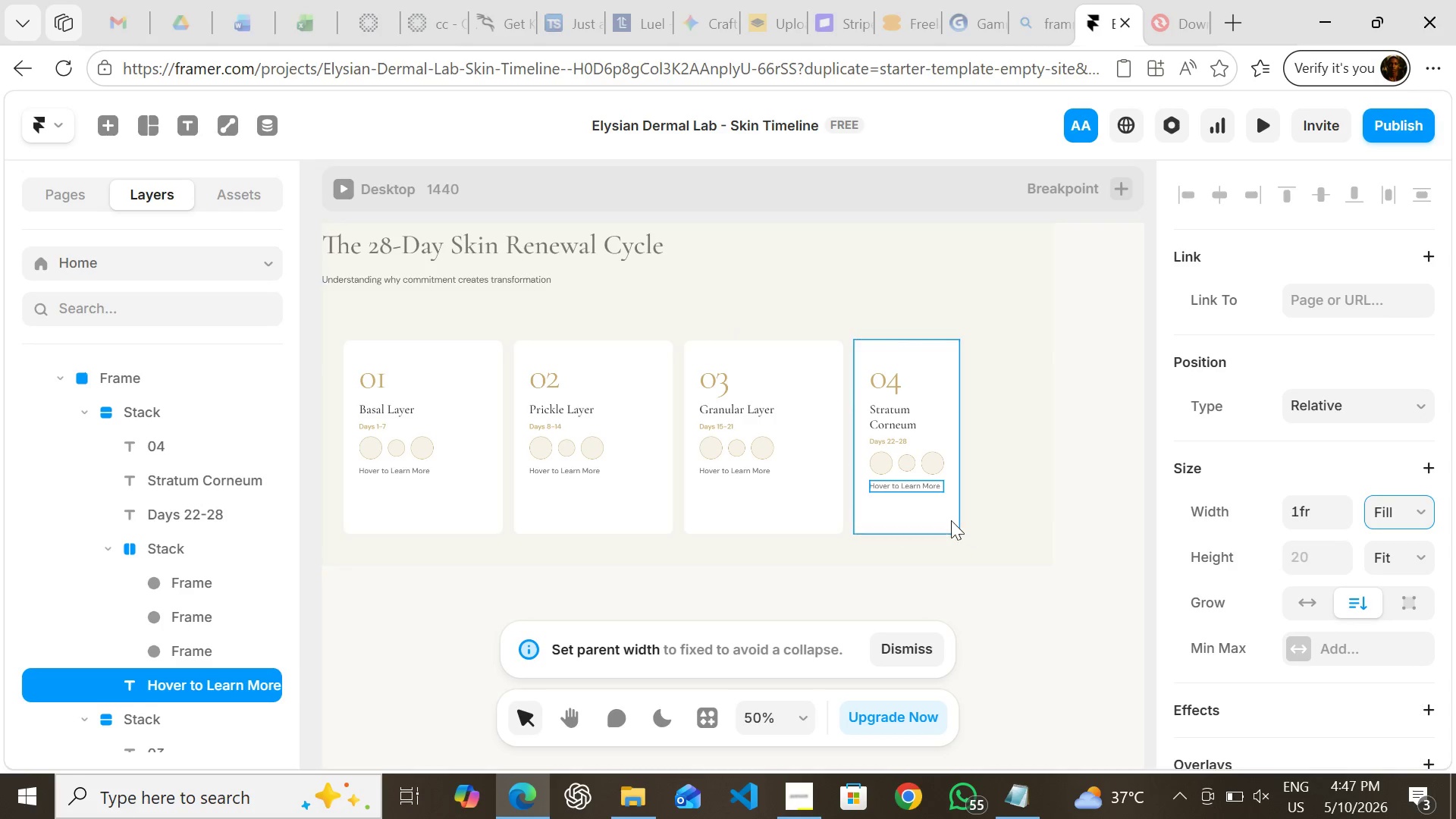 
left_click([930, 516])
 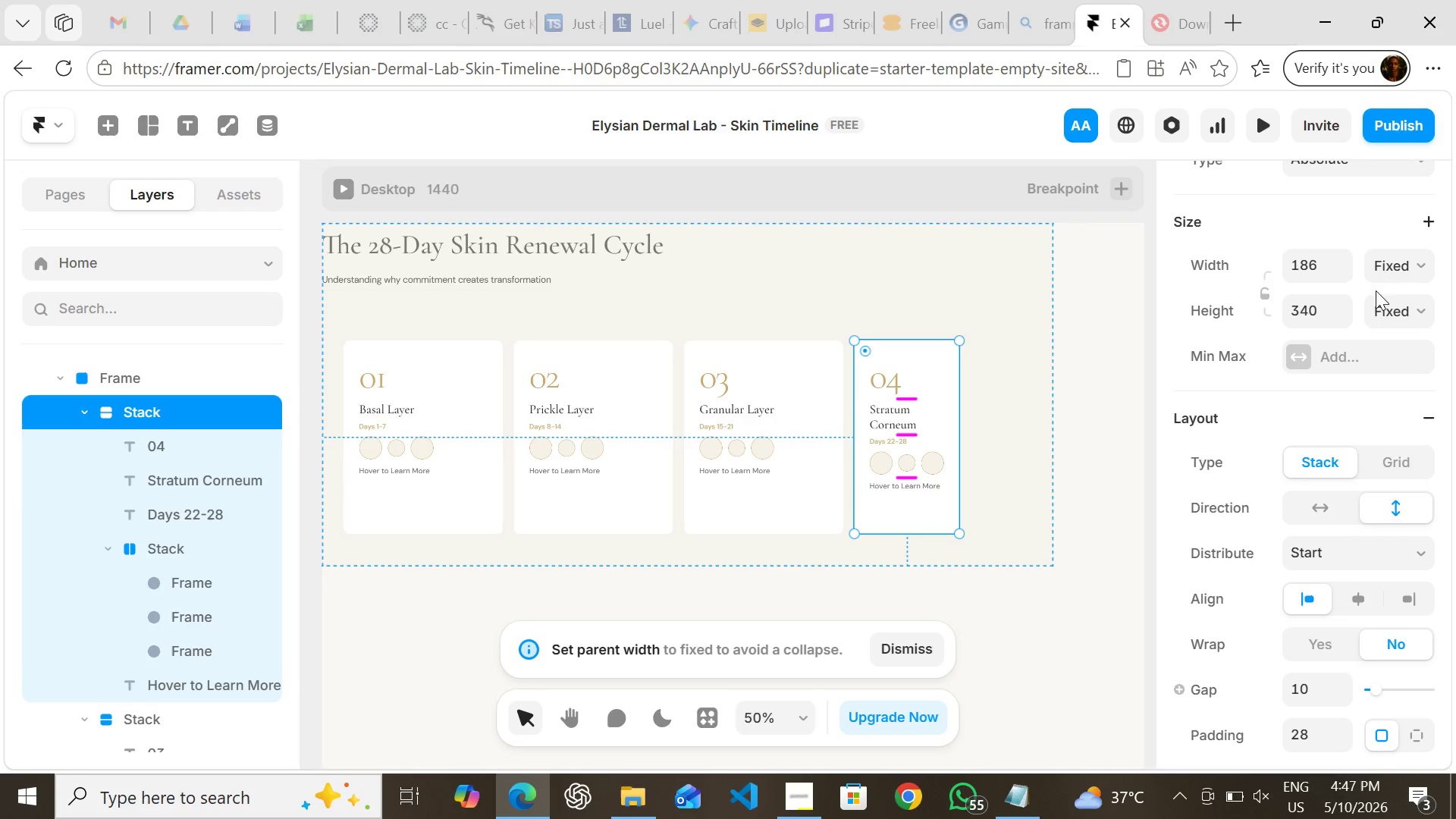 
left_click([1399, 267])
 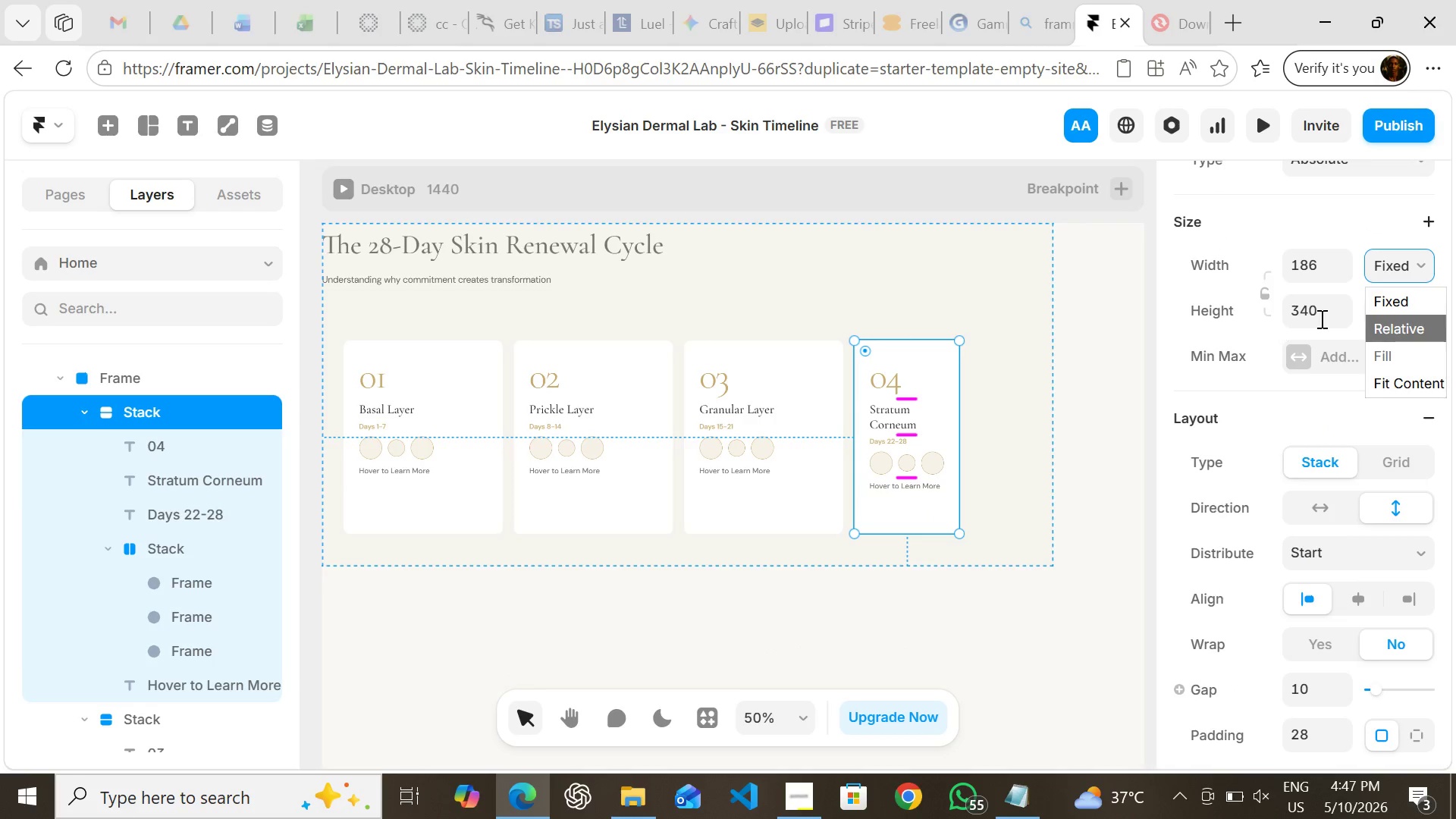 
left_click([1054, 341])
 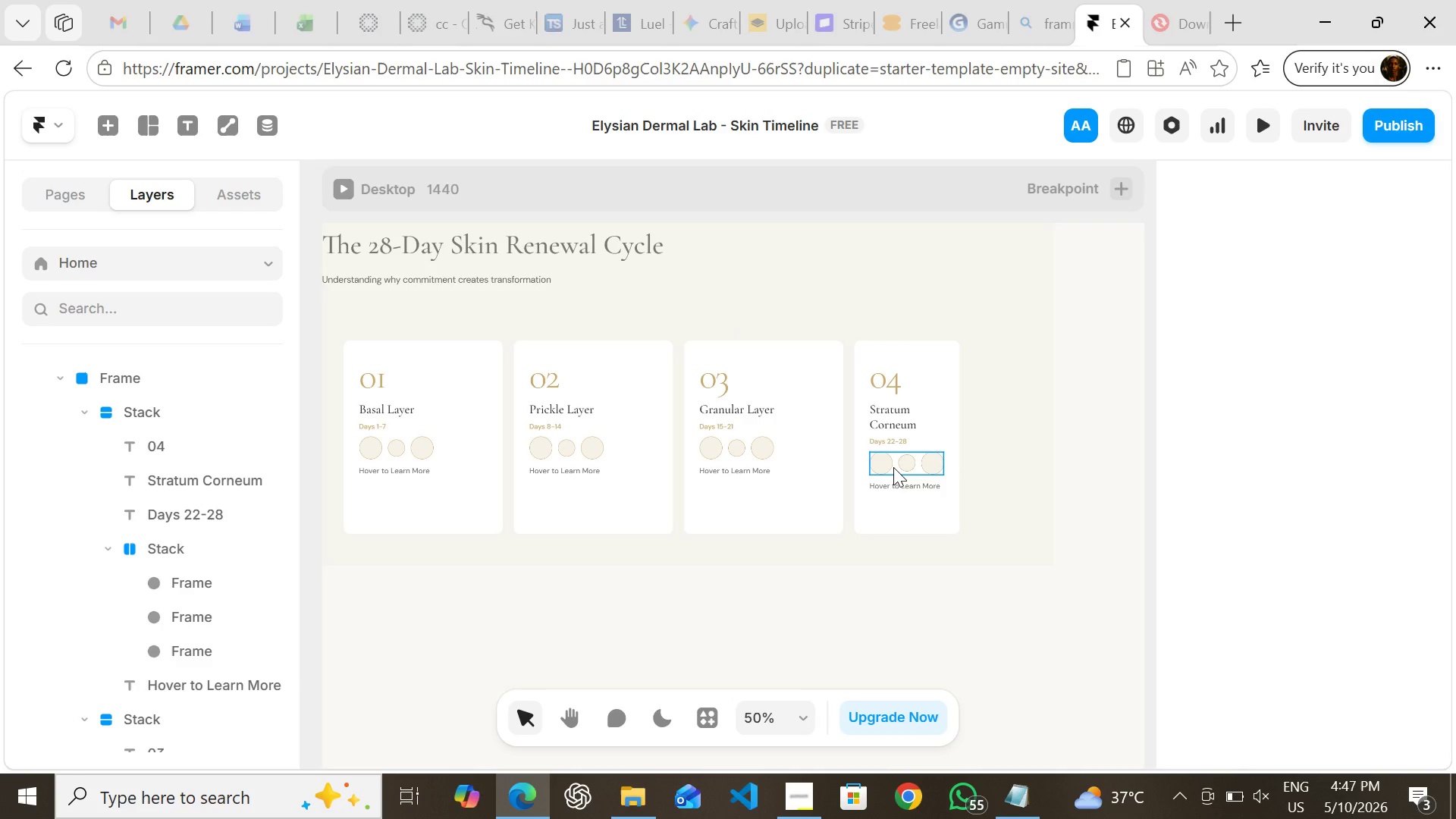 
wait(16.88)
 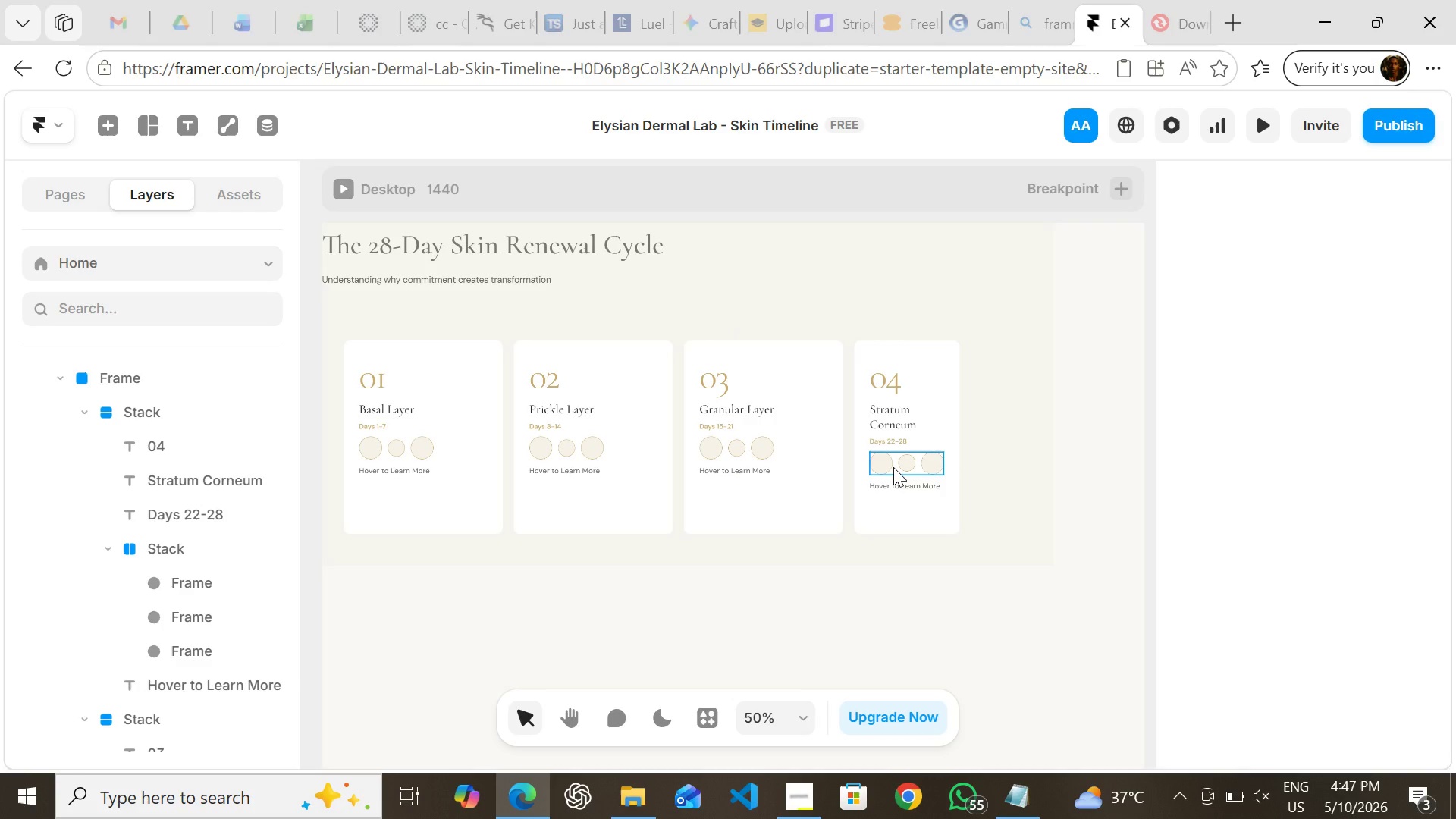 
left_click([746, 411])
 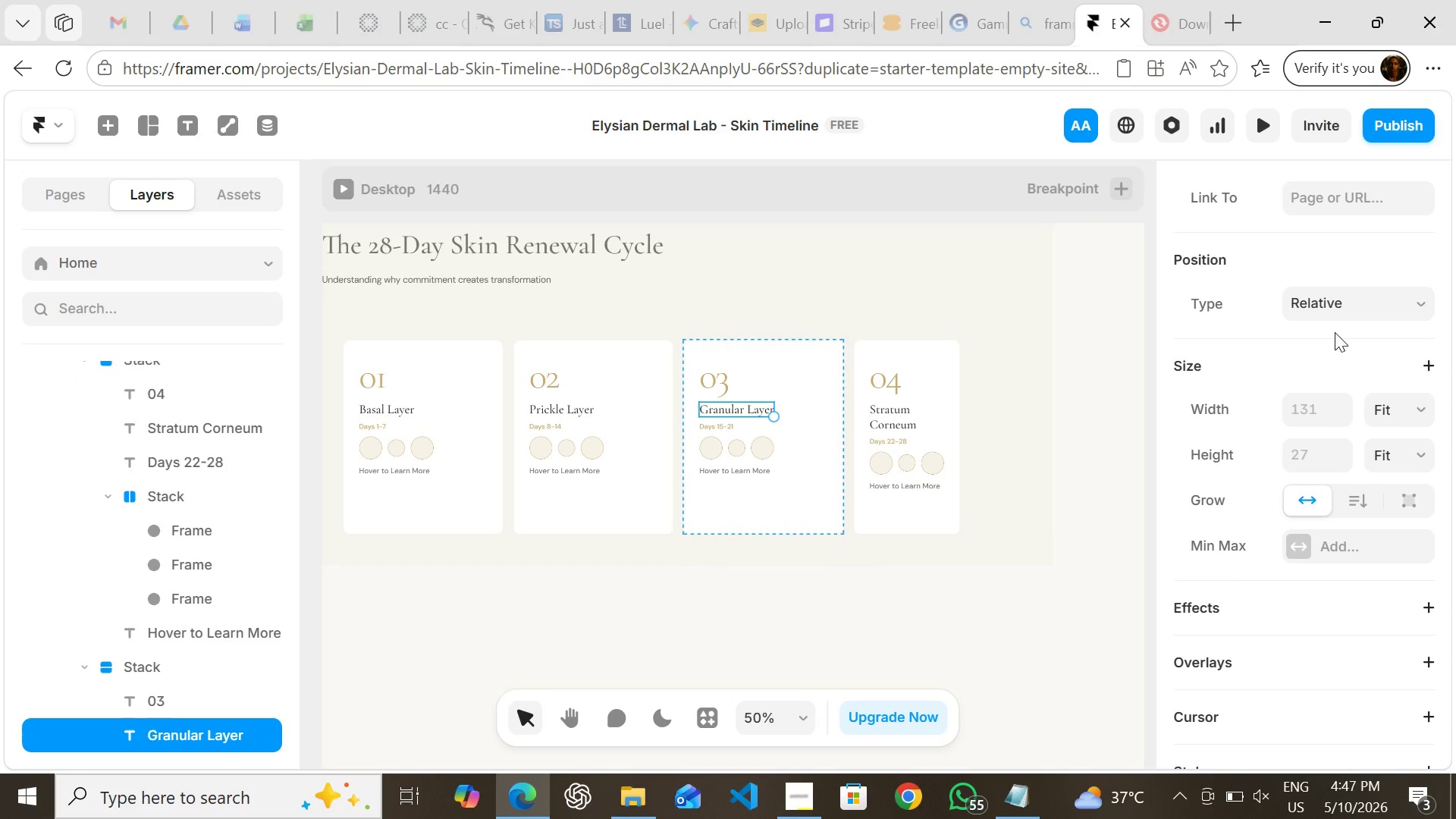 
left_click([1400, 406])
 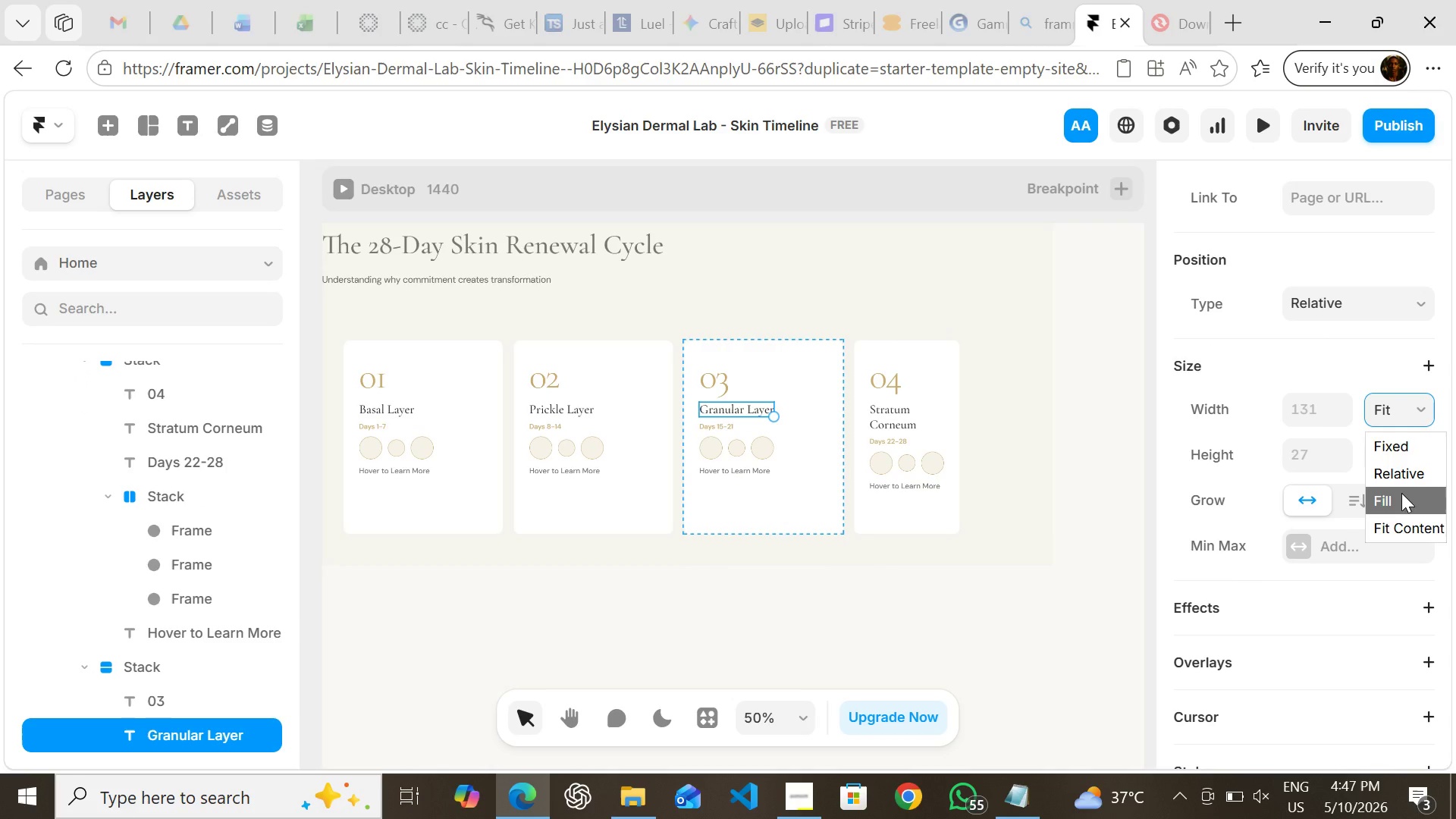 
left_click([1401, 493])
 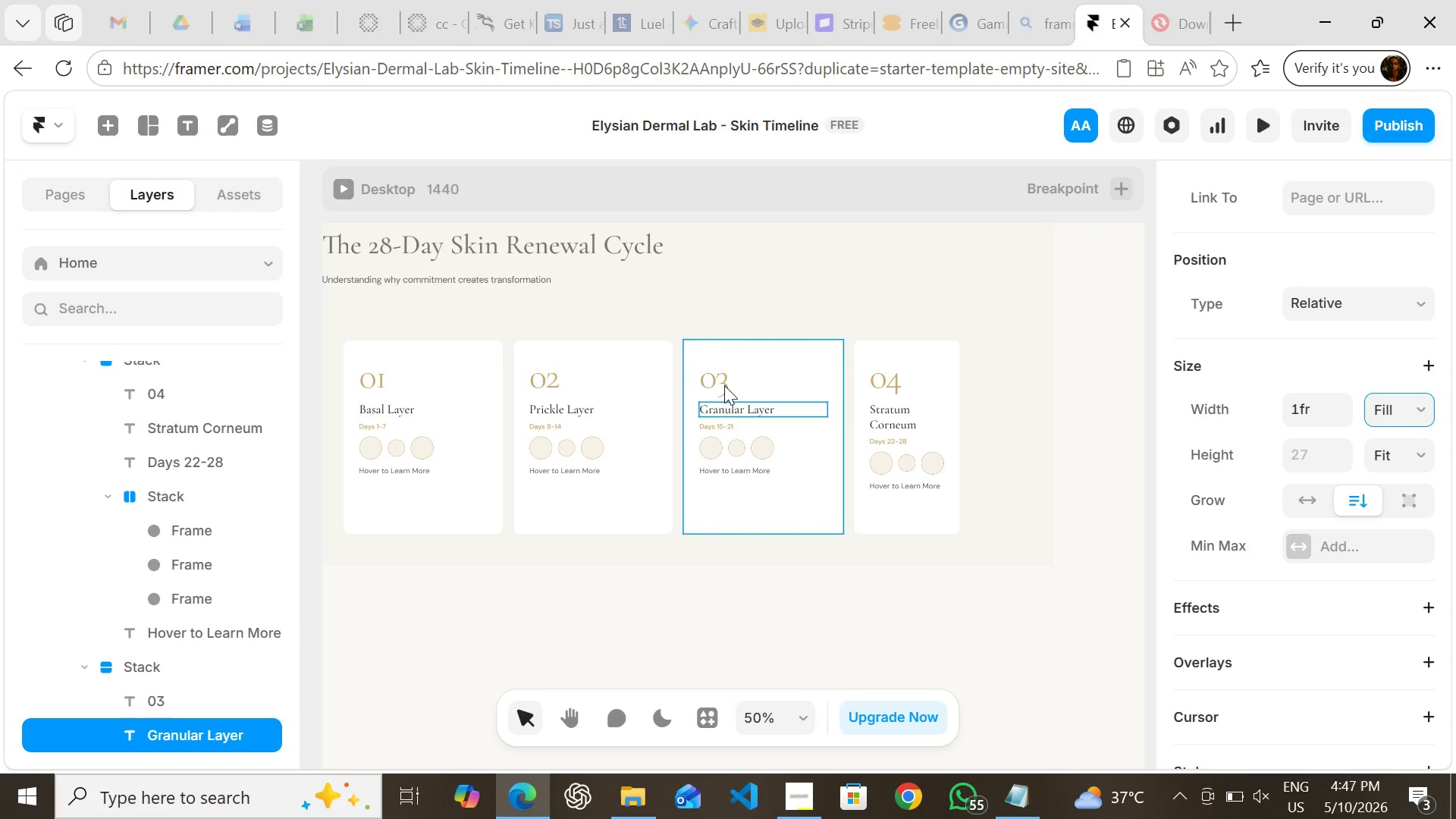 
left_click([720, 384])
 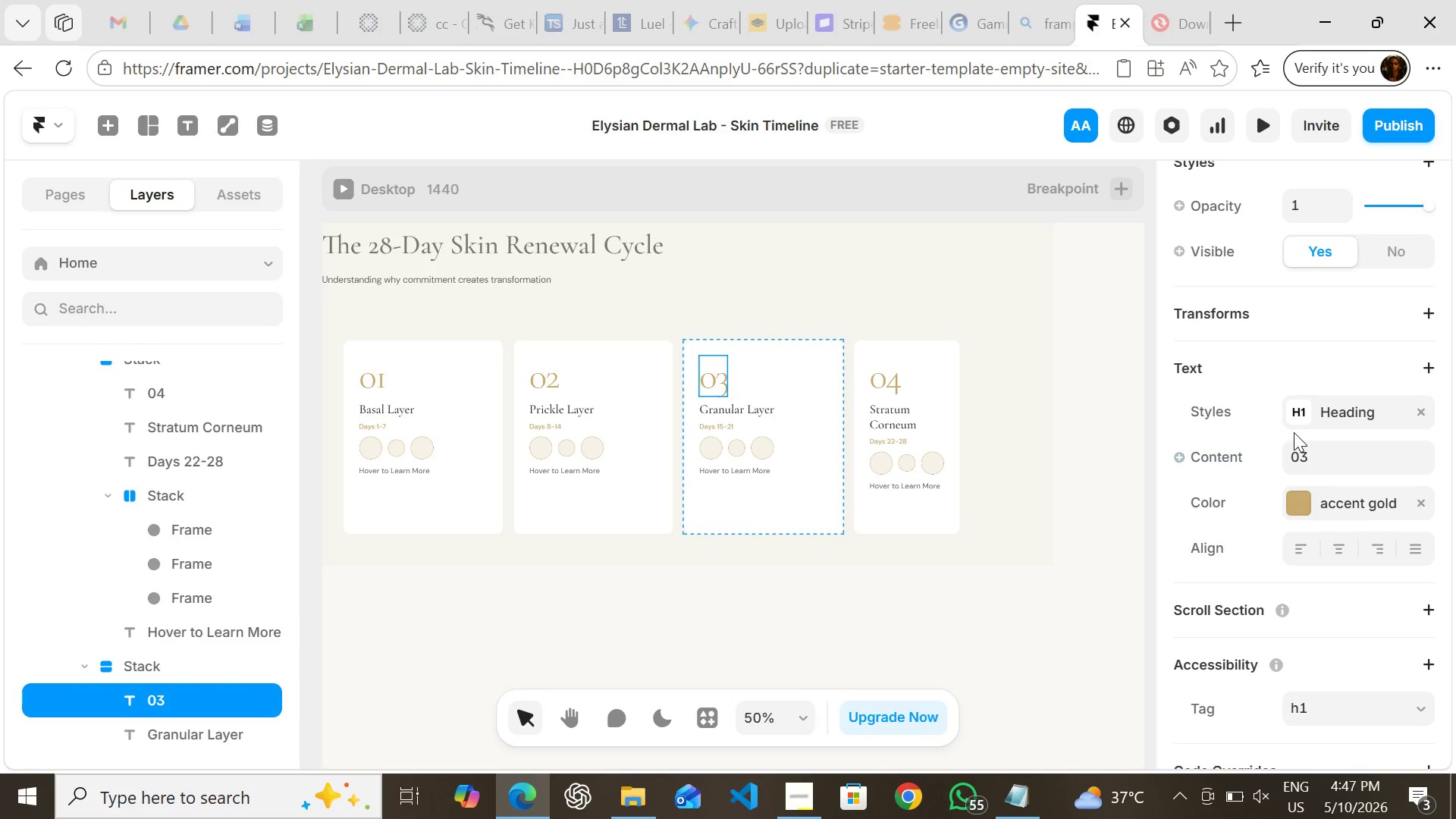 
mouse_move([1320, 406])
 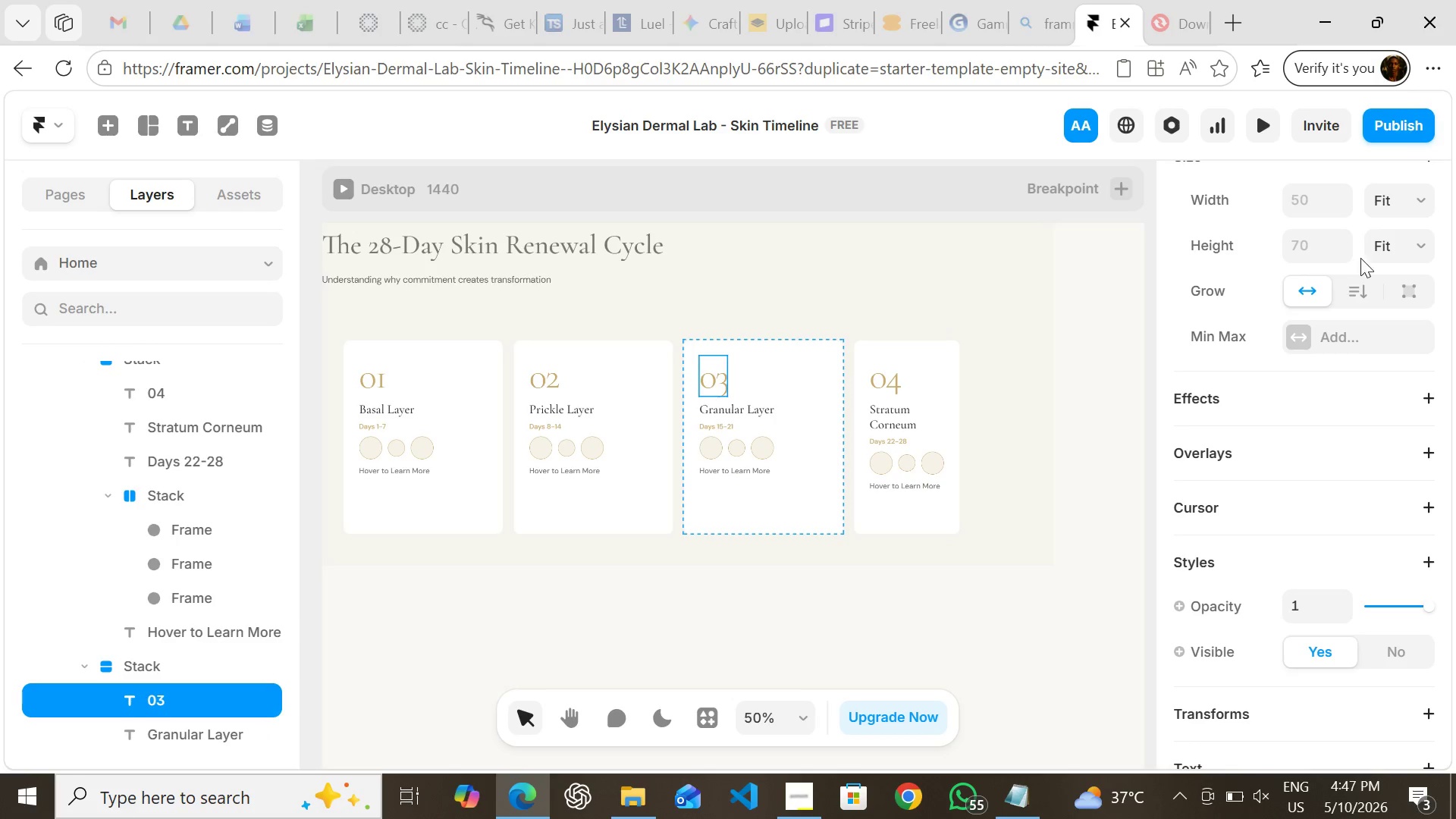 
mouse_move([1383, 234])
 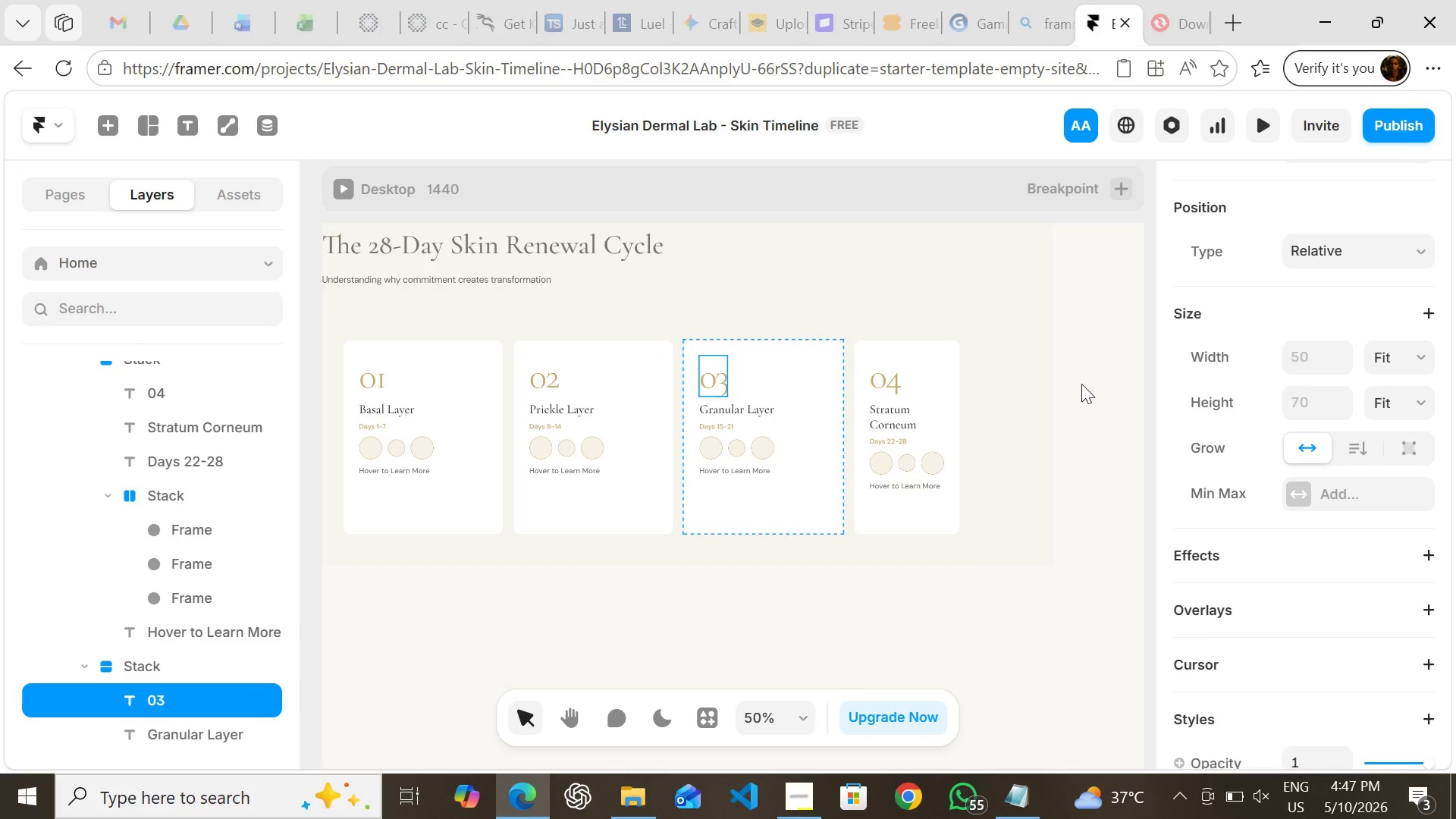 
left_click([1086, 384])
 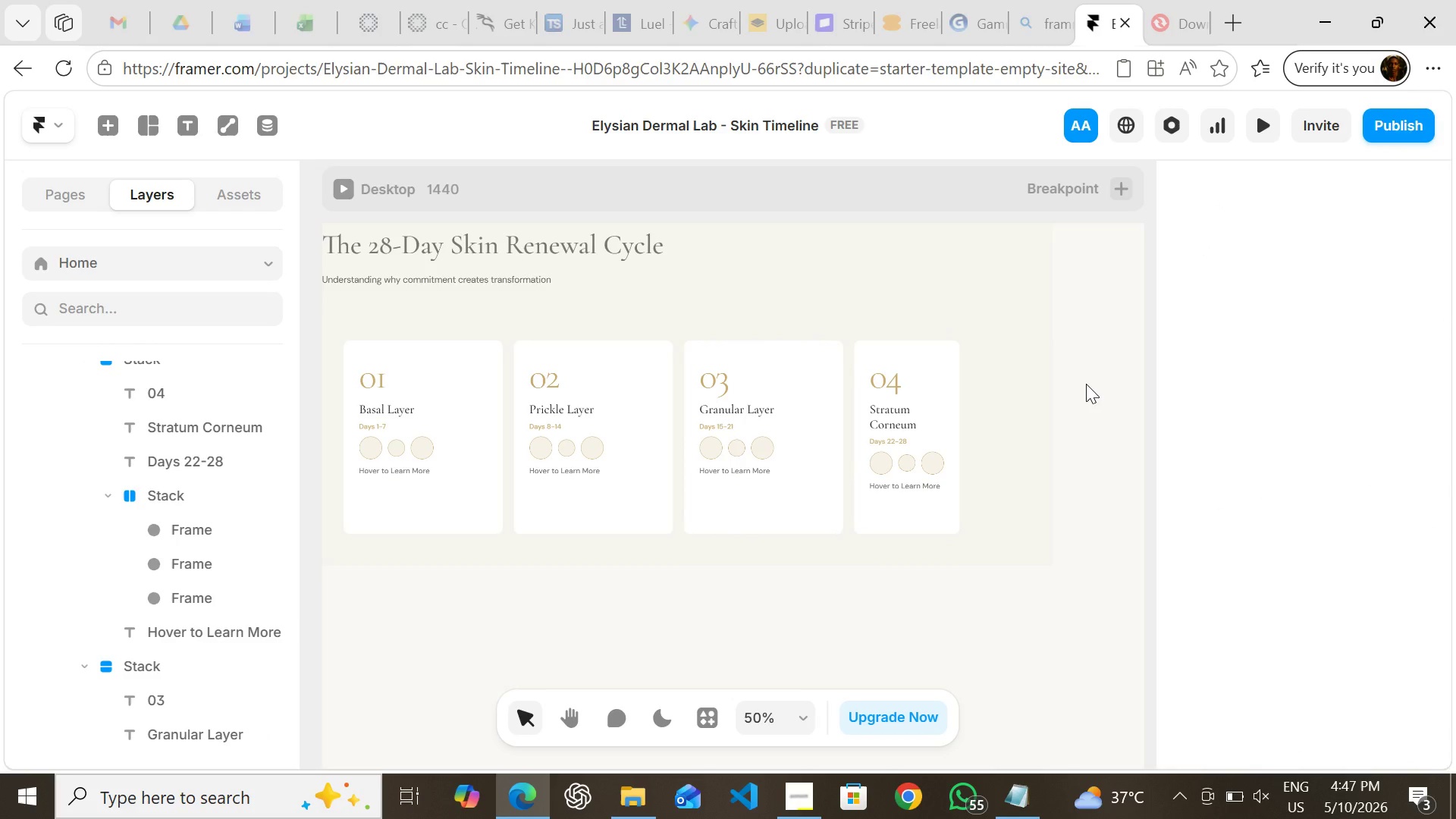 
wait(7.75)
 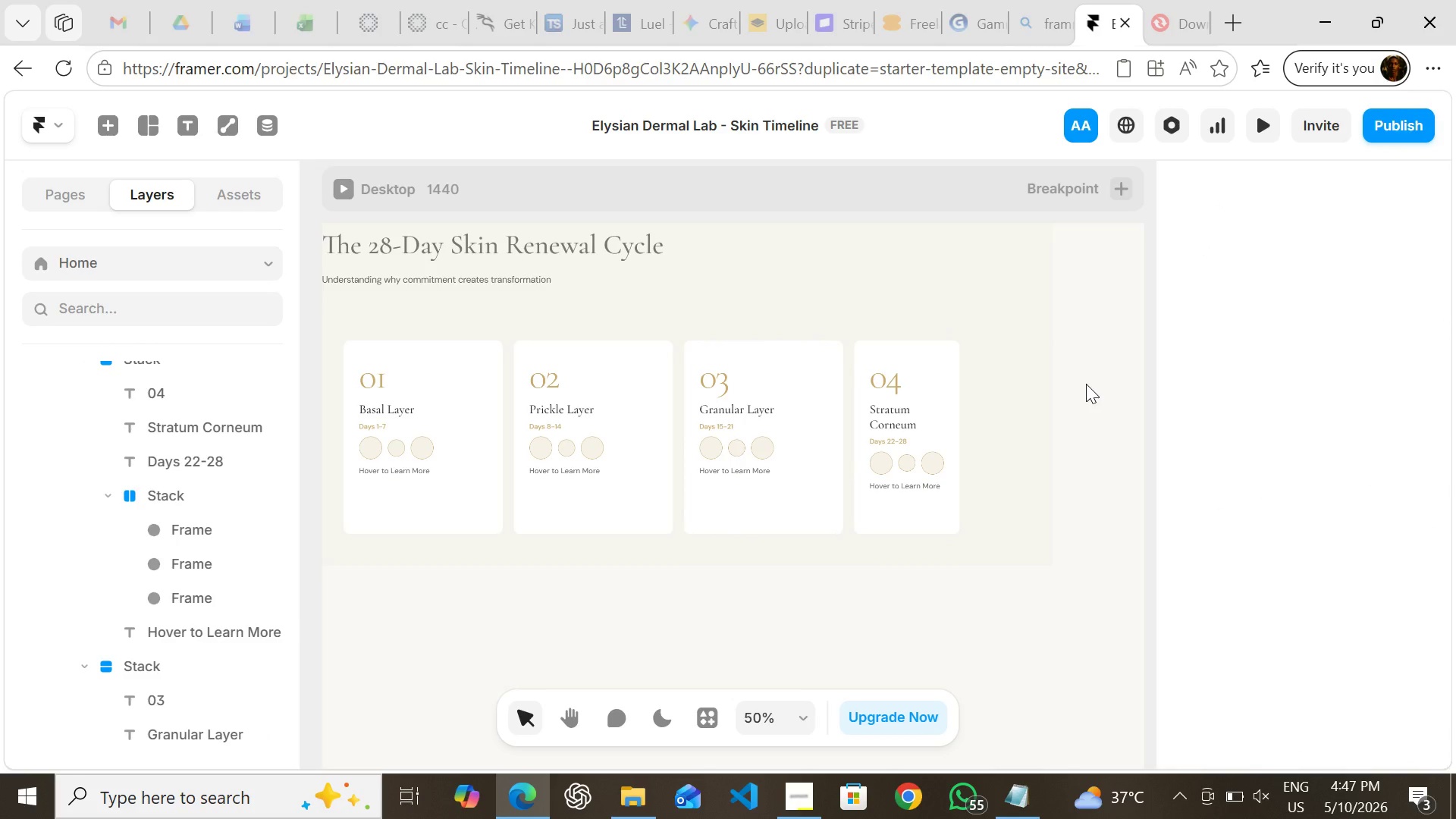 
key(Control+Z)
 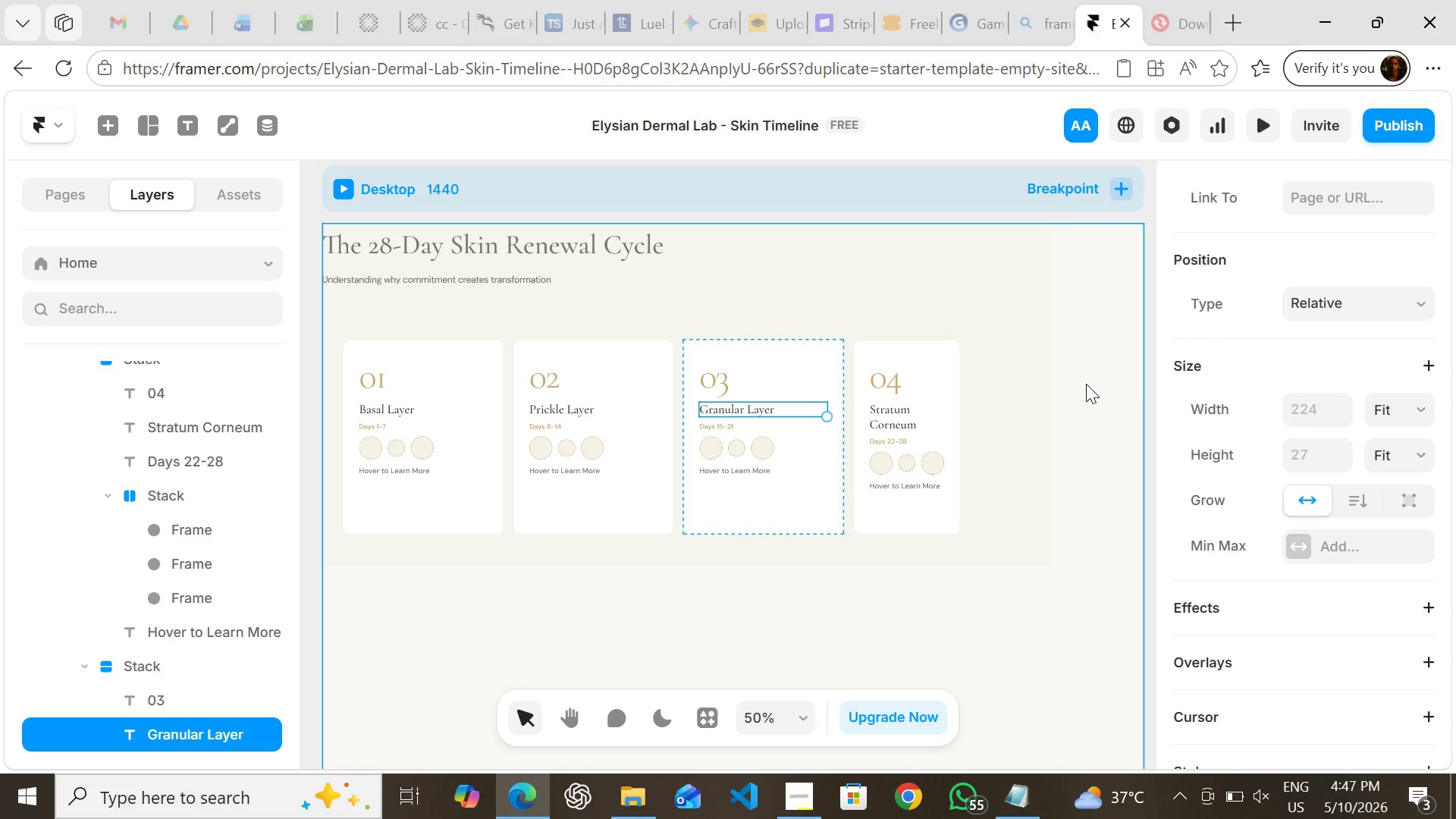 
key(Control+Z)
 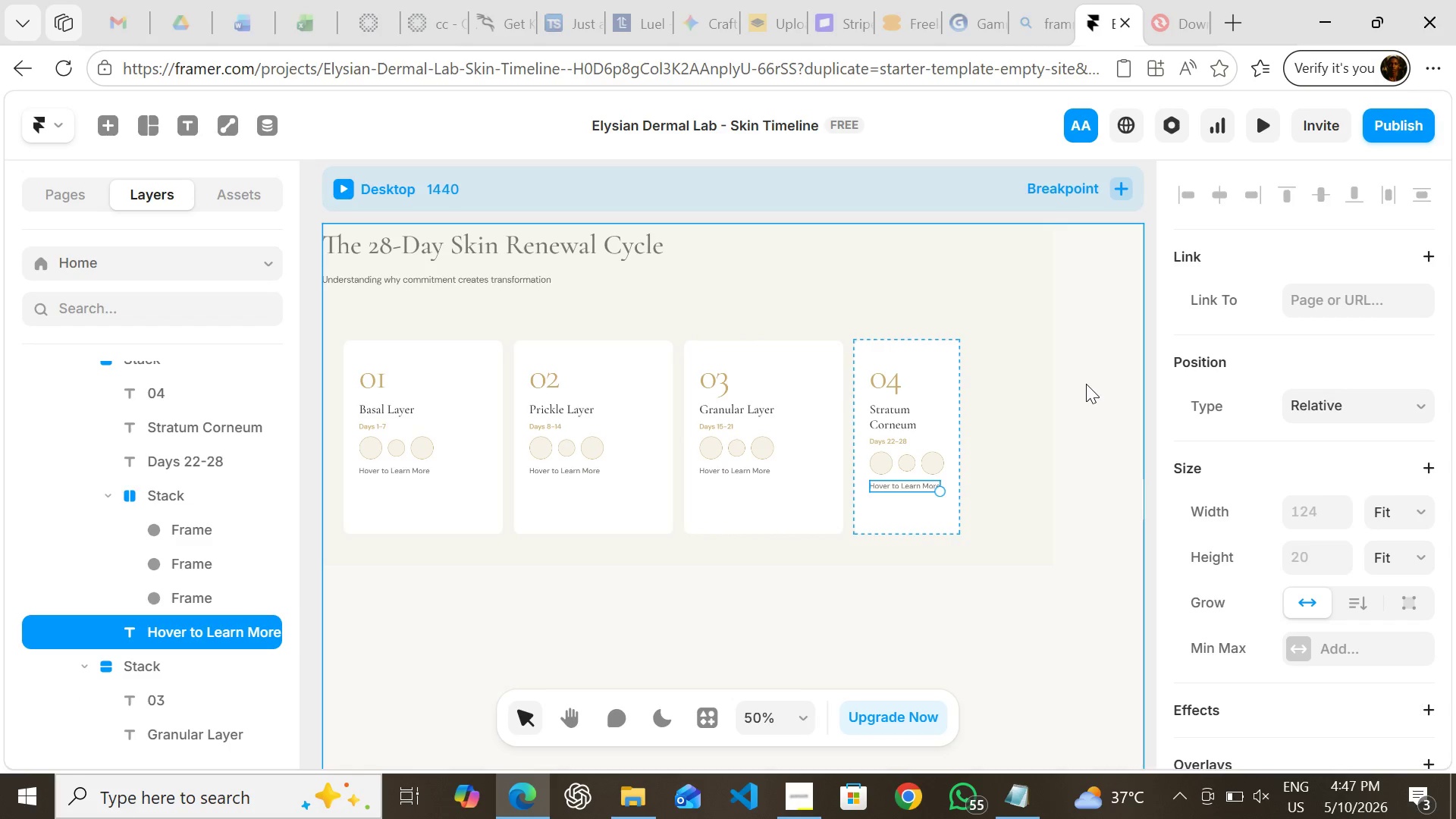 
key(Control+Z)
 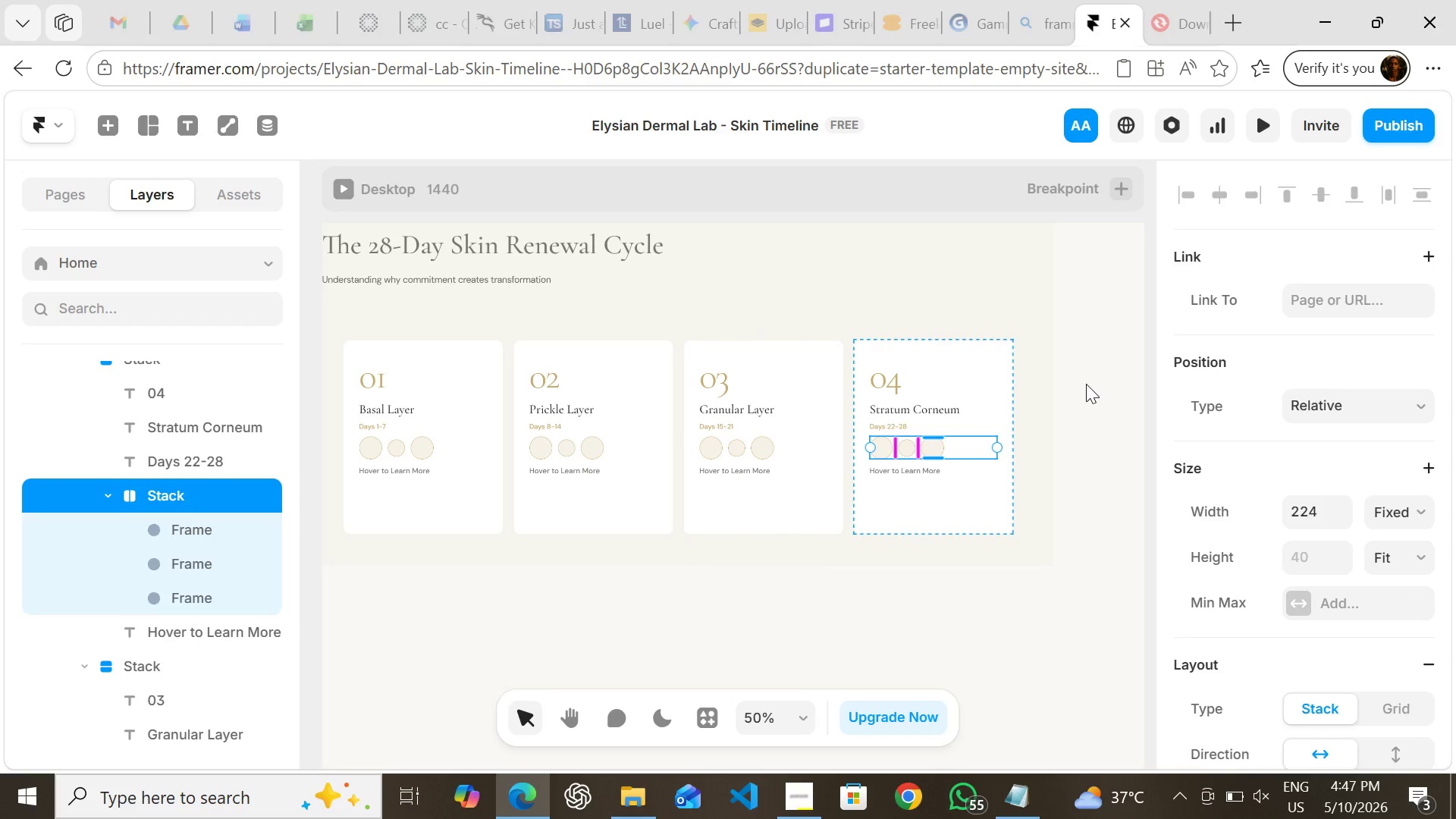 
left_click([1079, 398])
 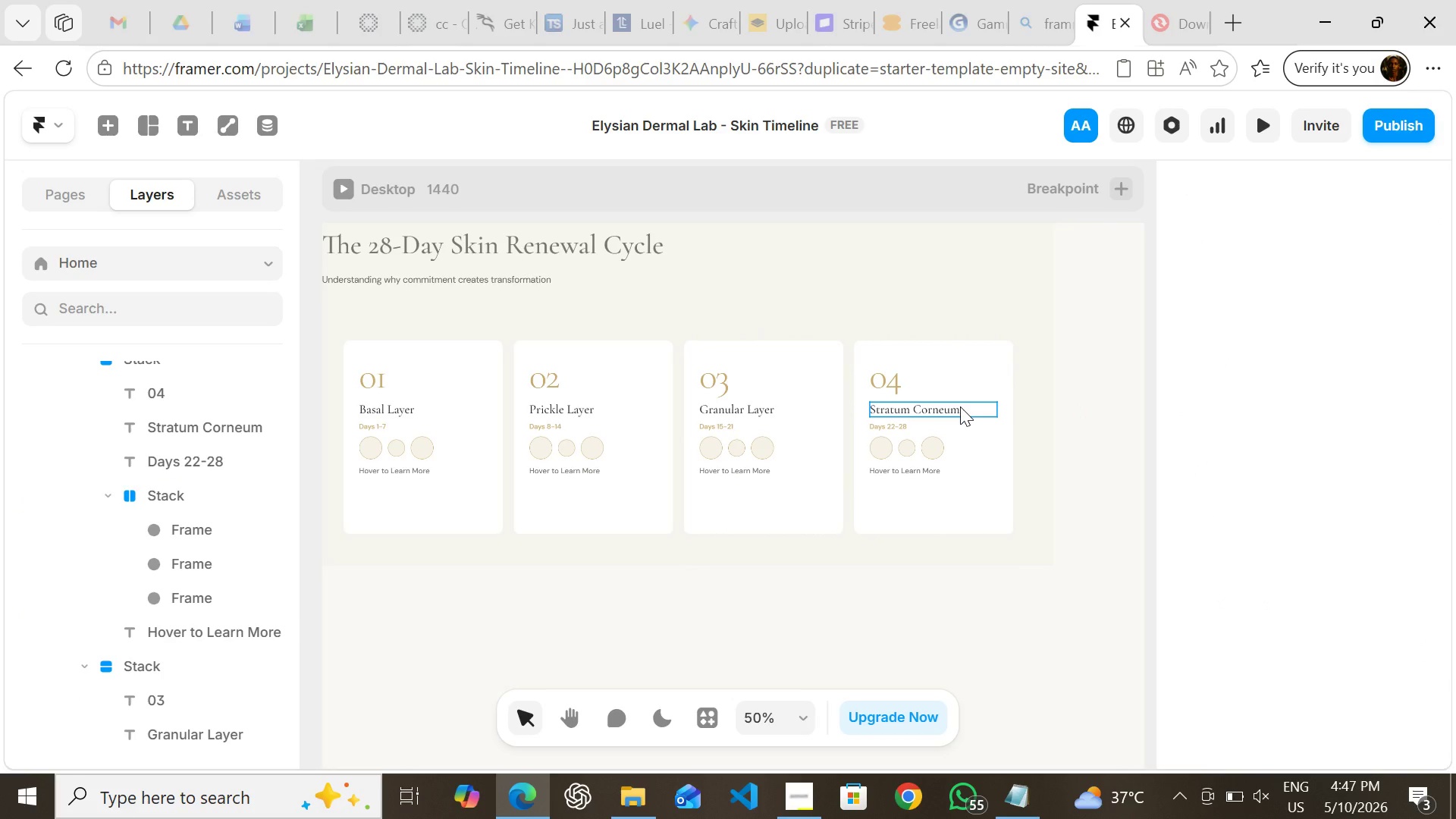 
left_click([960, 406])
 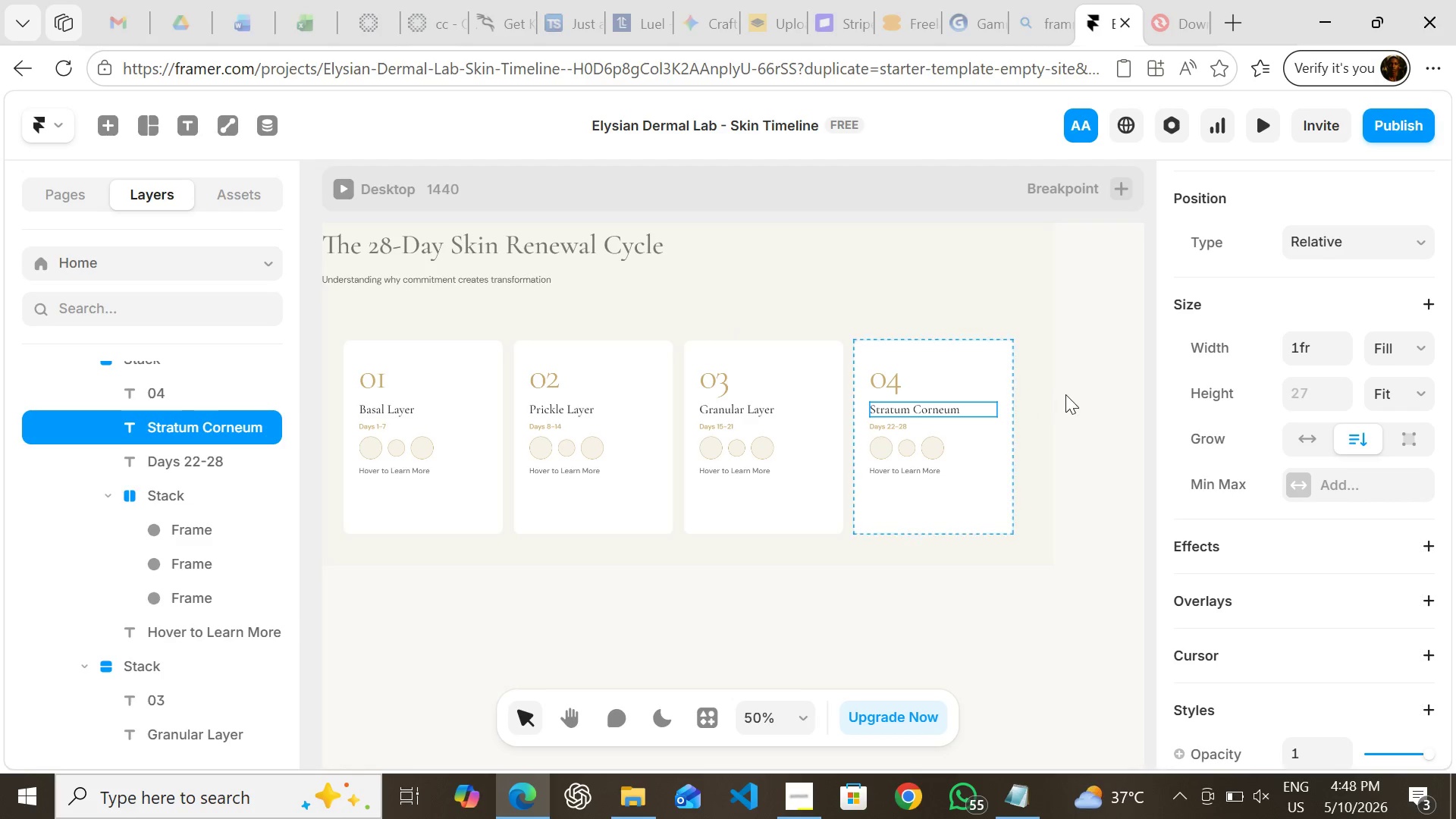 
left_click([1067, 394])
 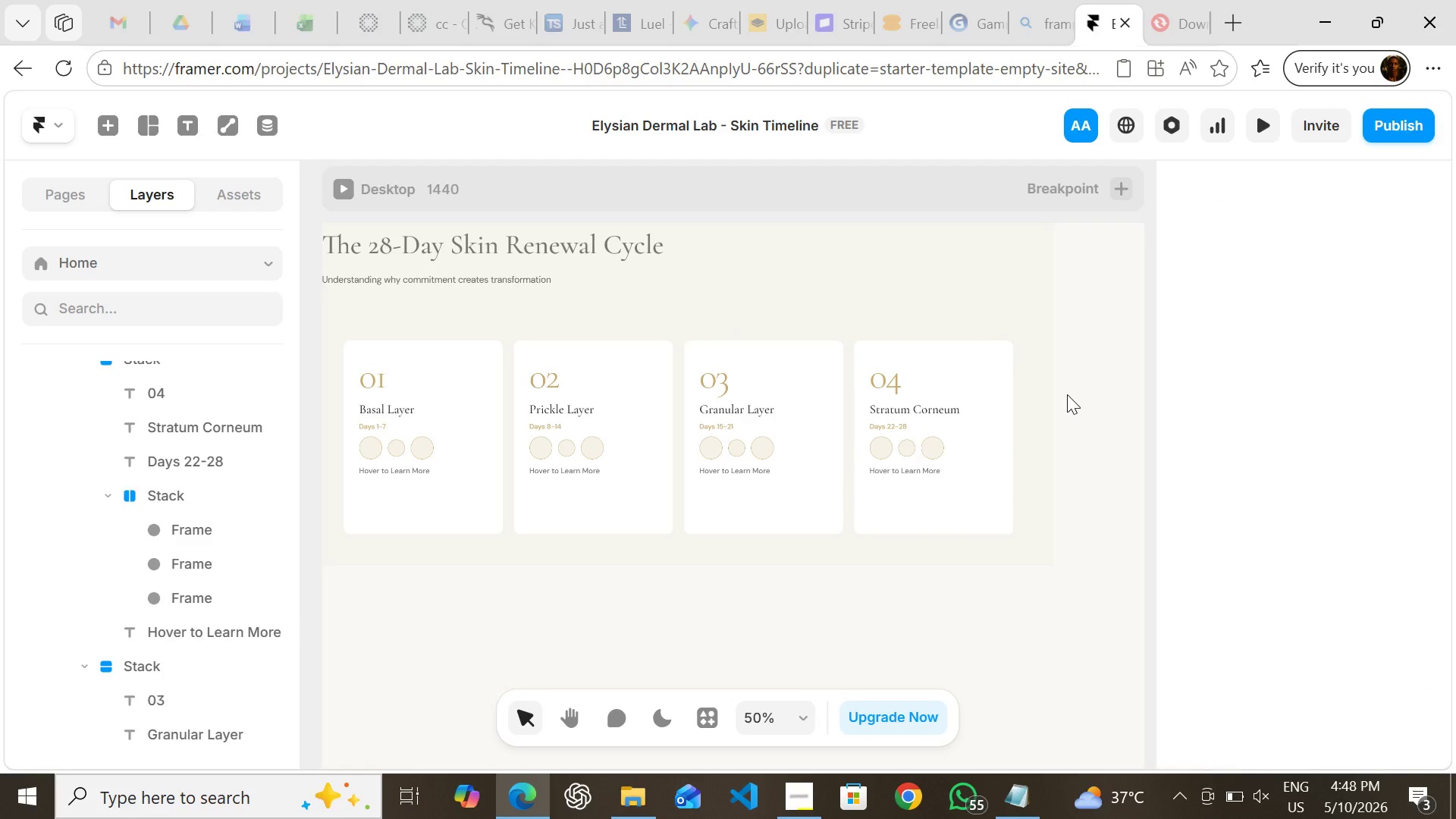 
wait(13.09)
 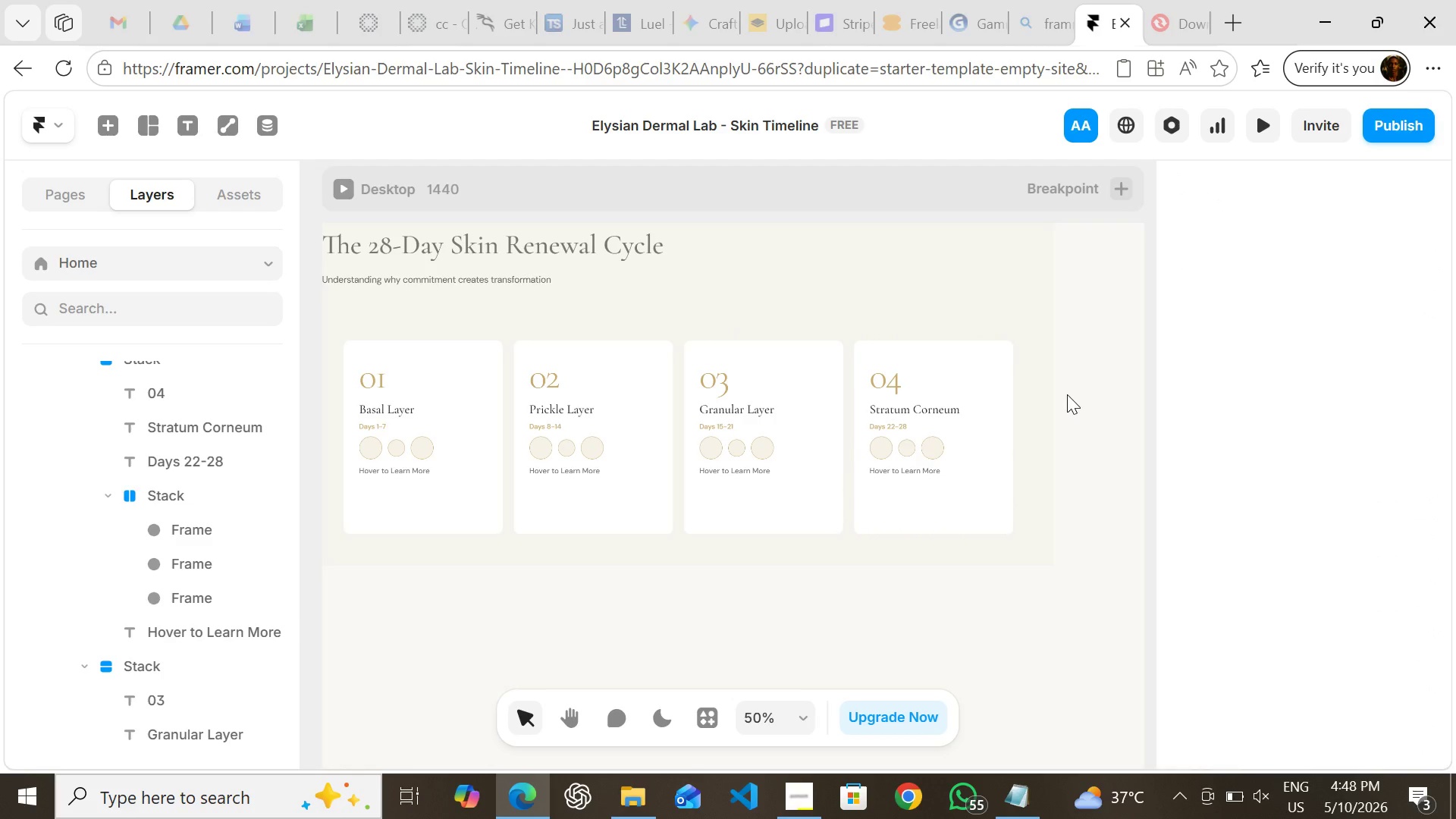 
left_click([799, 798])